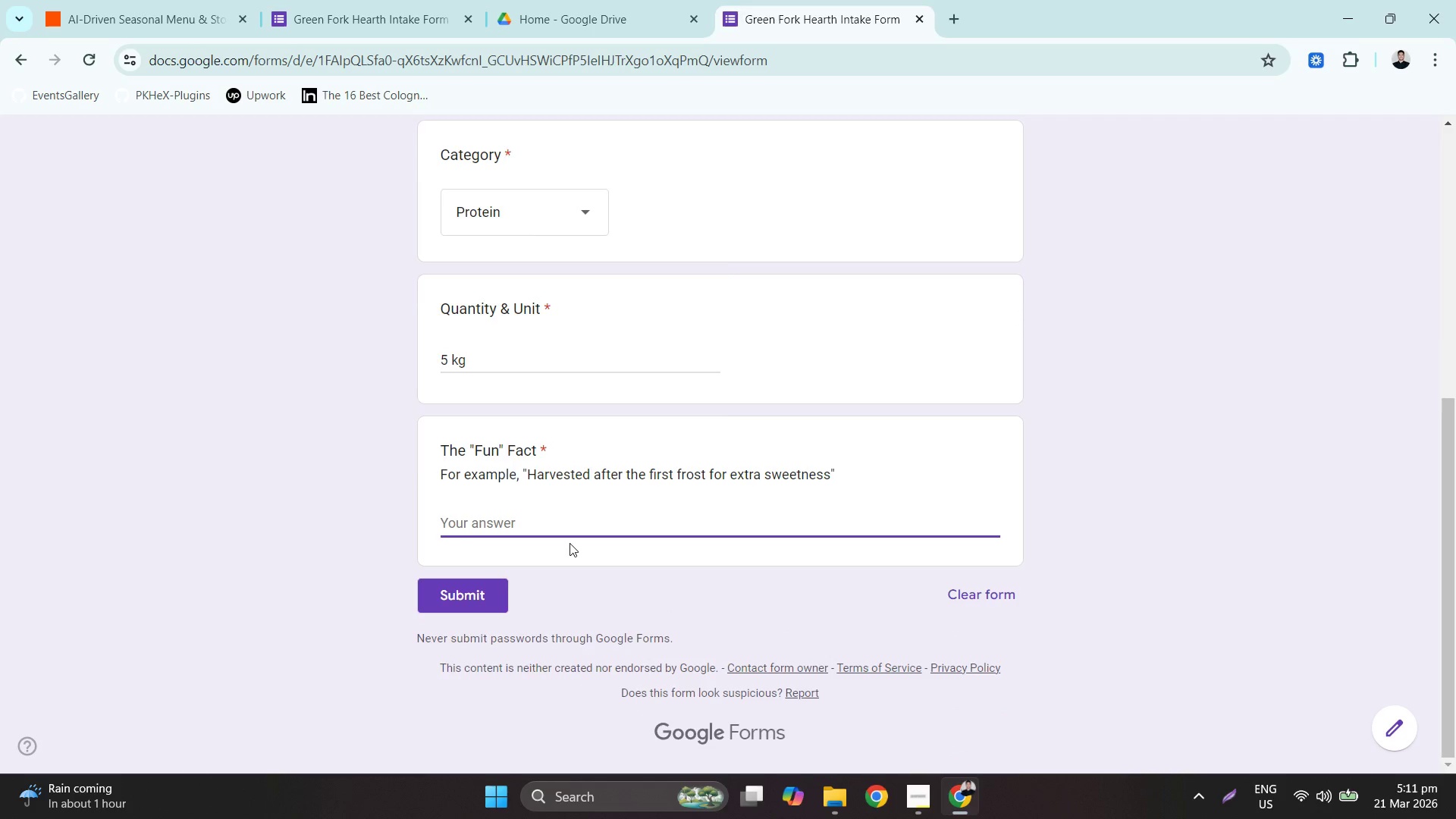 
scroll: coordinate [553, 595], scroll_direction: down, amount: 4.0
 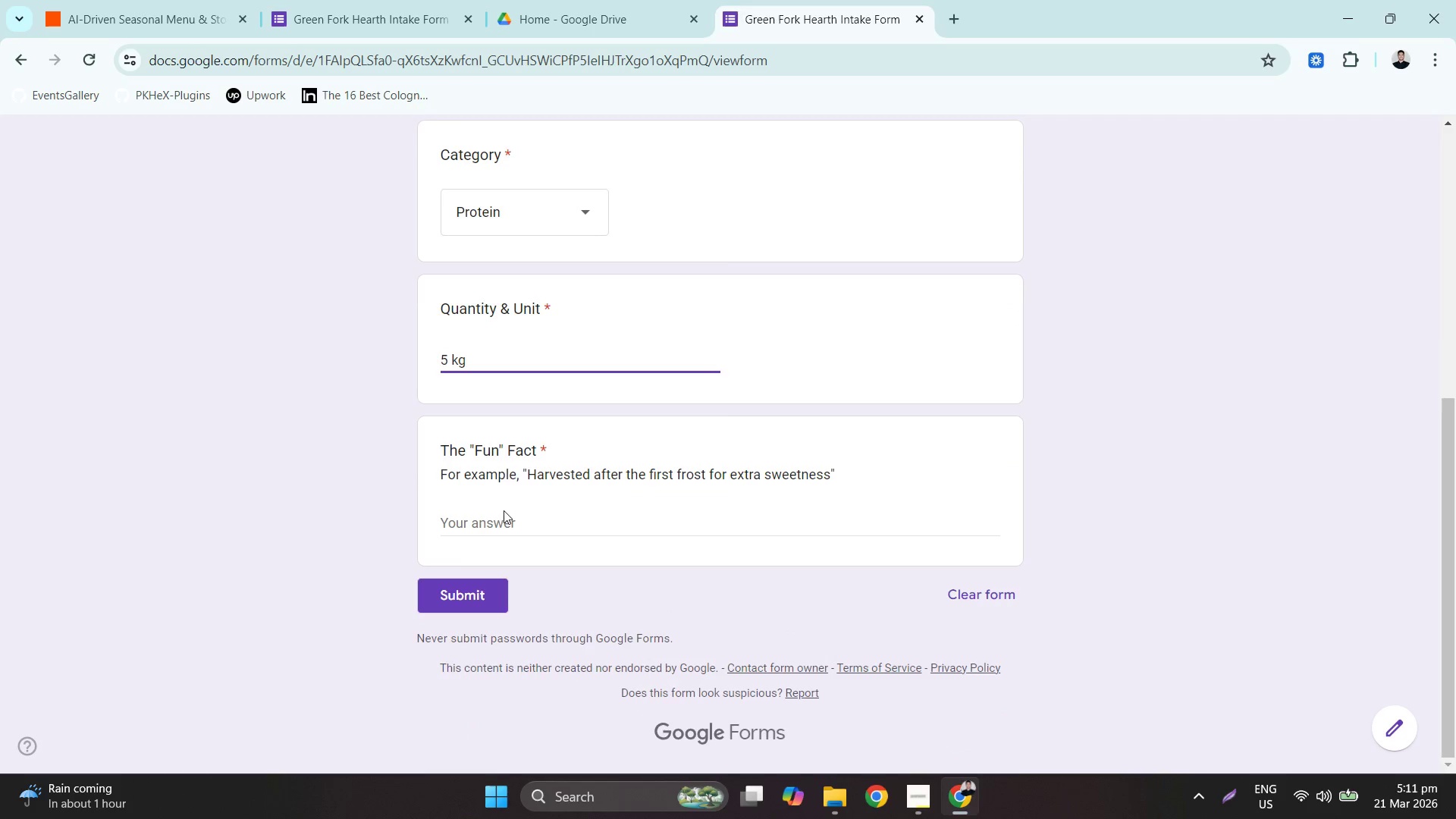 
type(aA)
key(Backspace)
key(Backspace)
type(Aged for 35 days in our Himalayan )
key(Backspace)
type(-)
key(Backspace)
type( salt-lined lockr for deep umami!)
 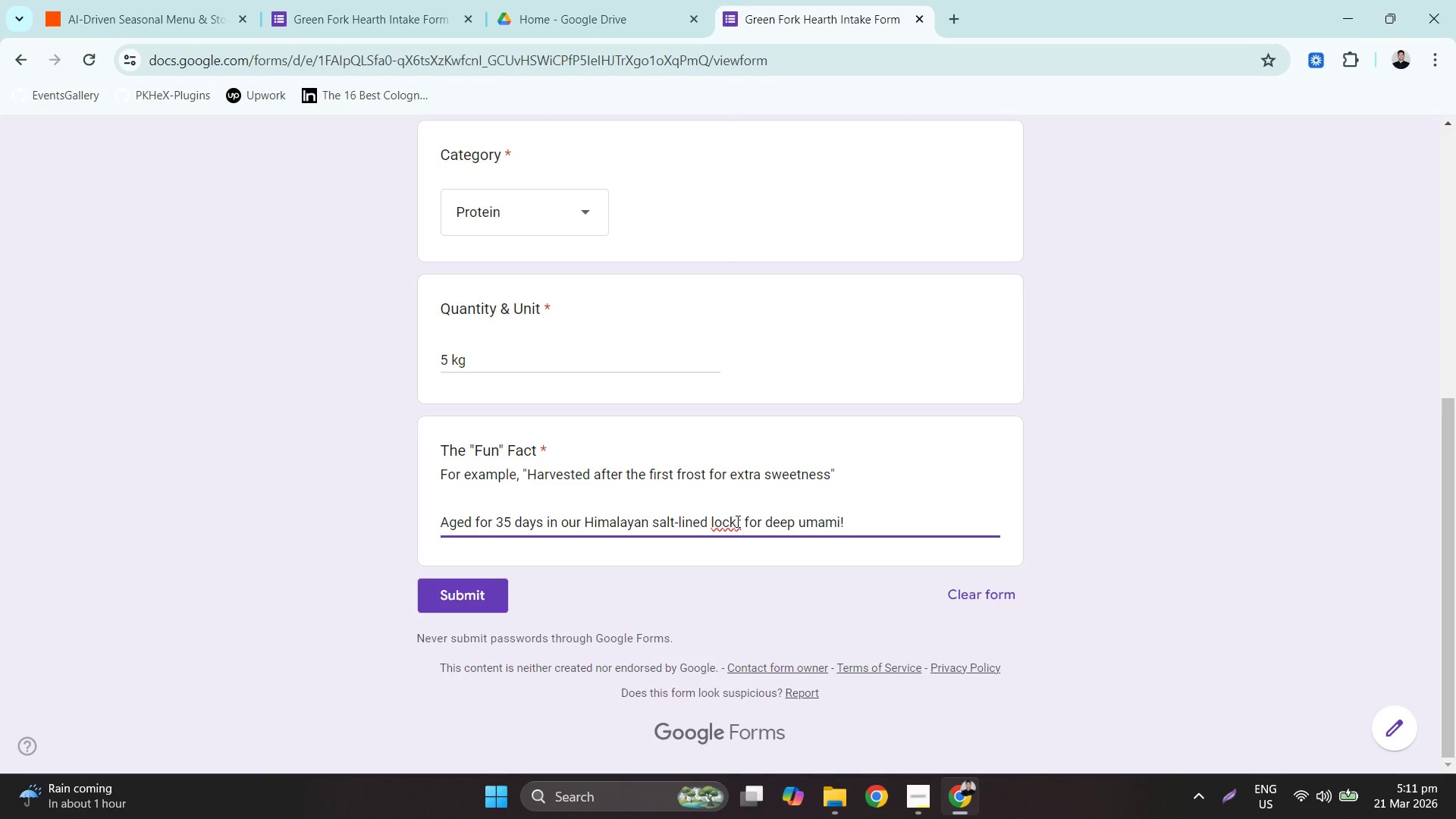 
left_click([736, 521])
 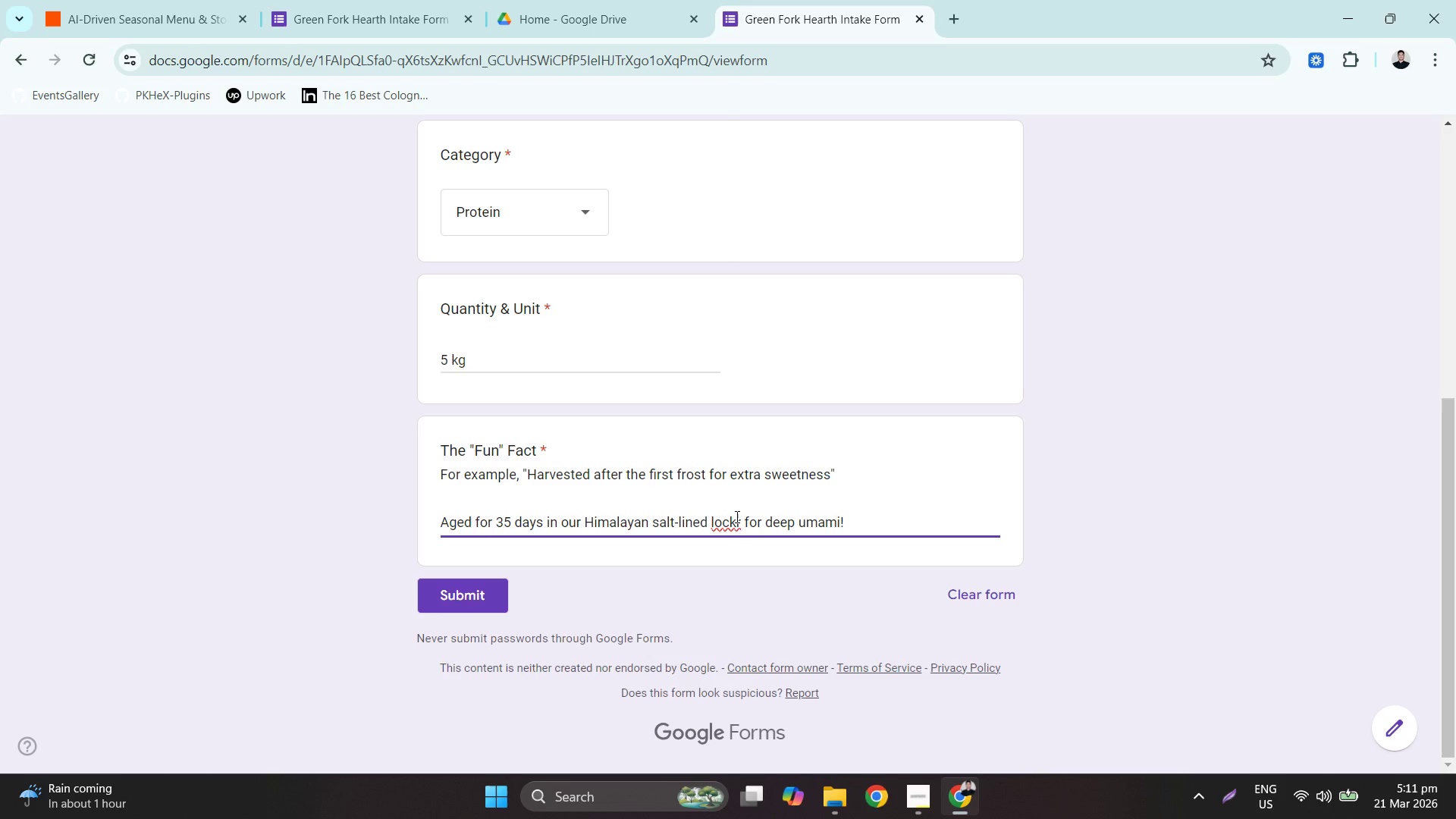 
key(E)
 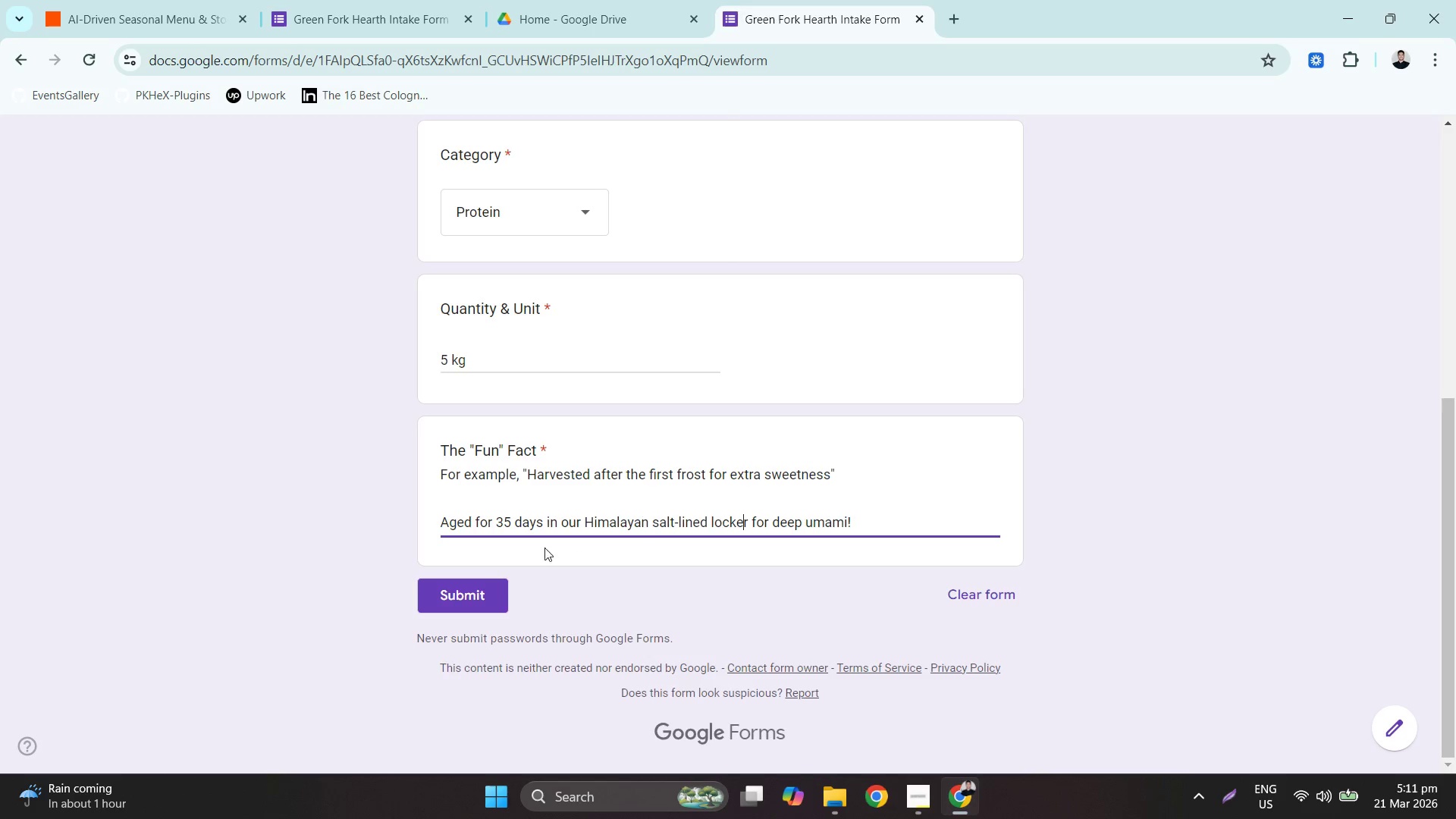 
left_click([428, 595])
 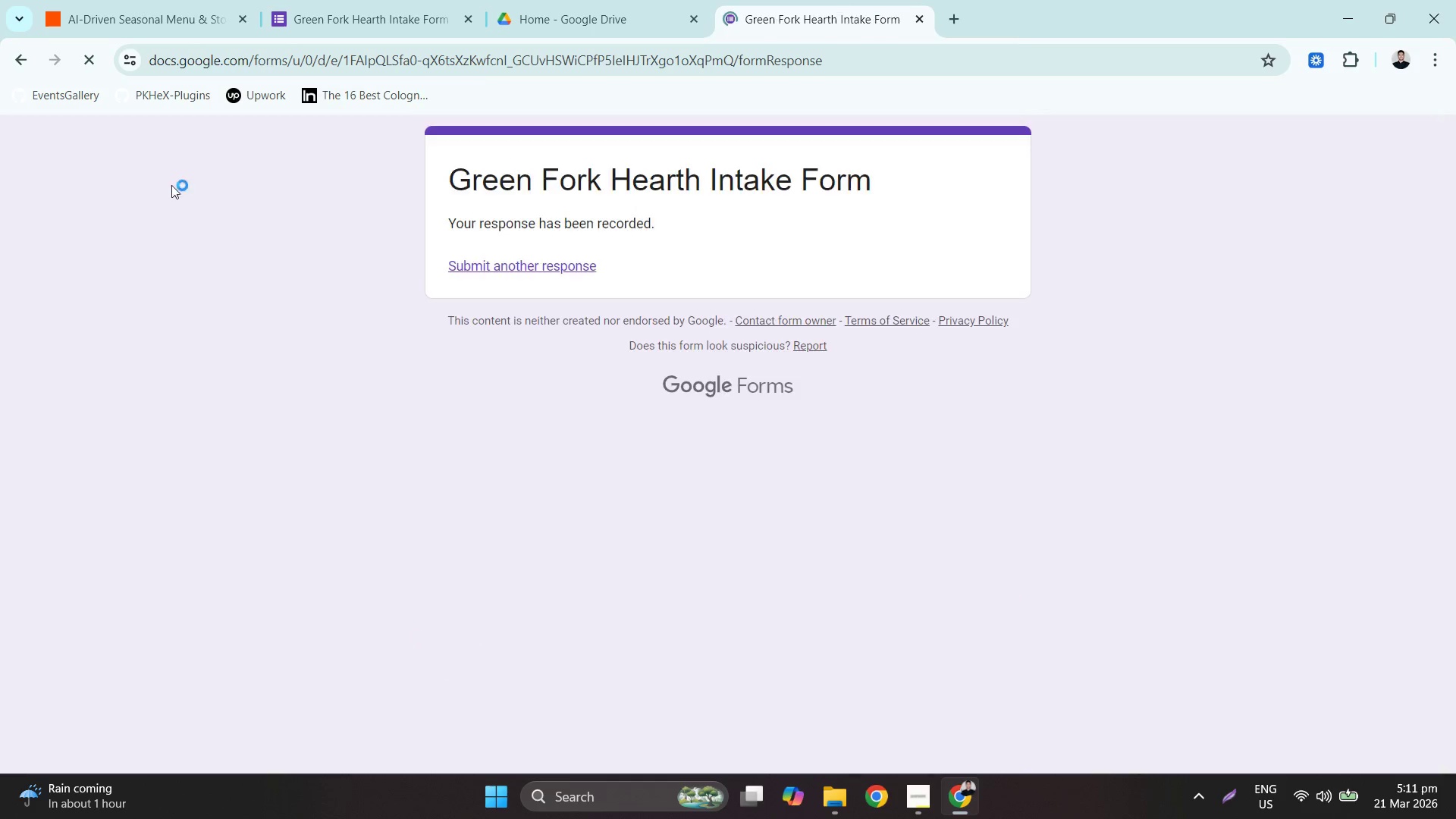 
left_click([147, 0])
 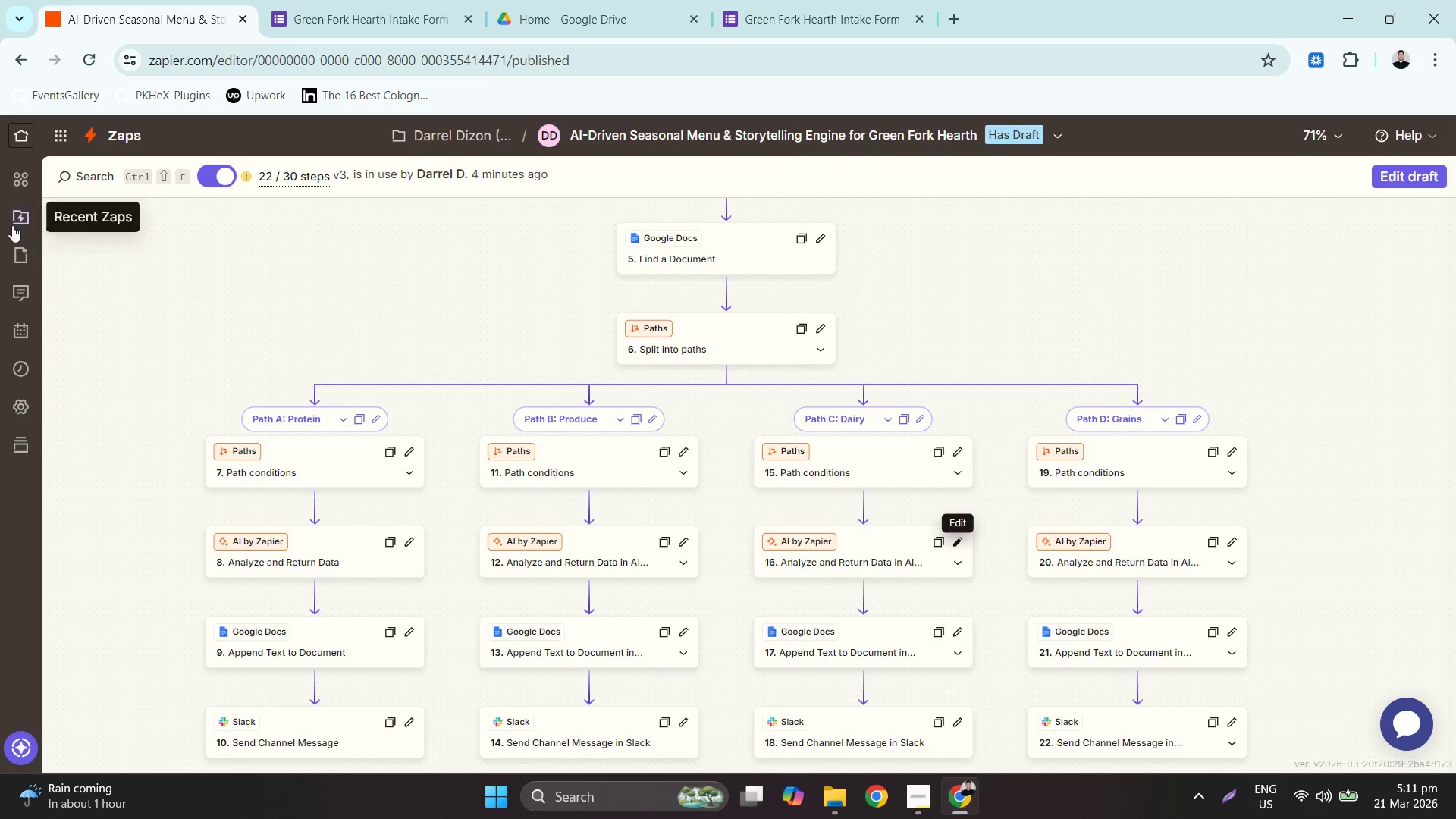 
left_click([11, 222])
 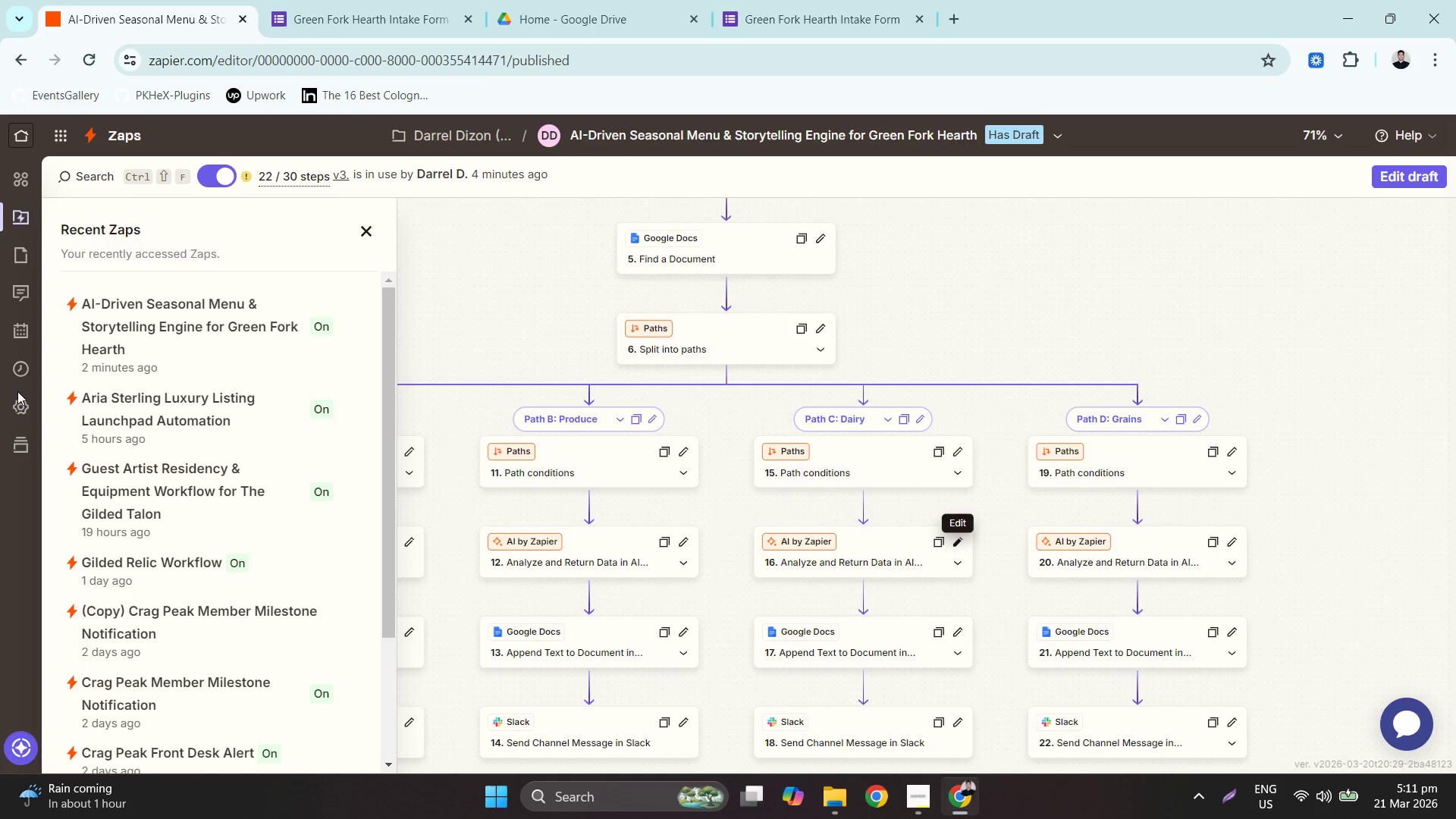 
left_click([19, 373])
 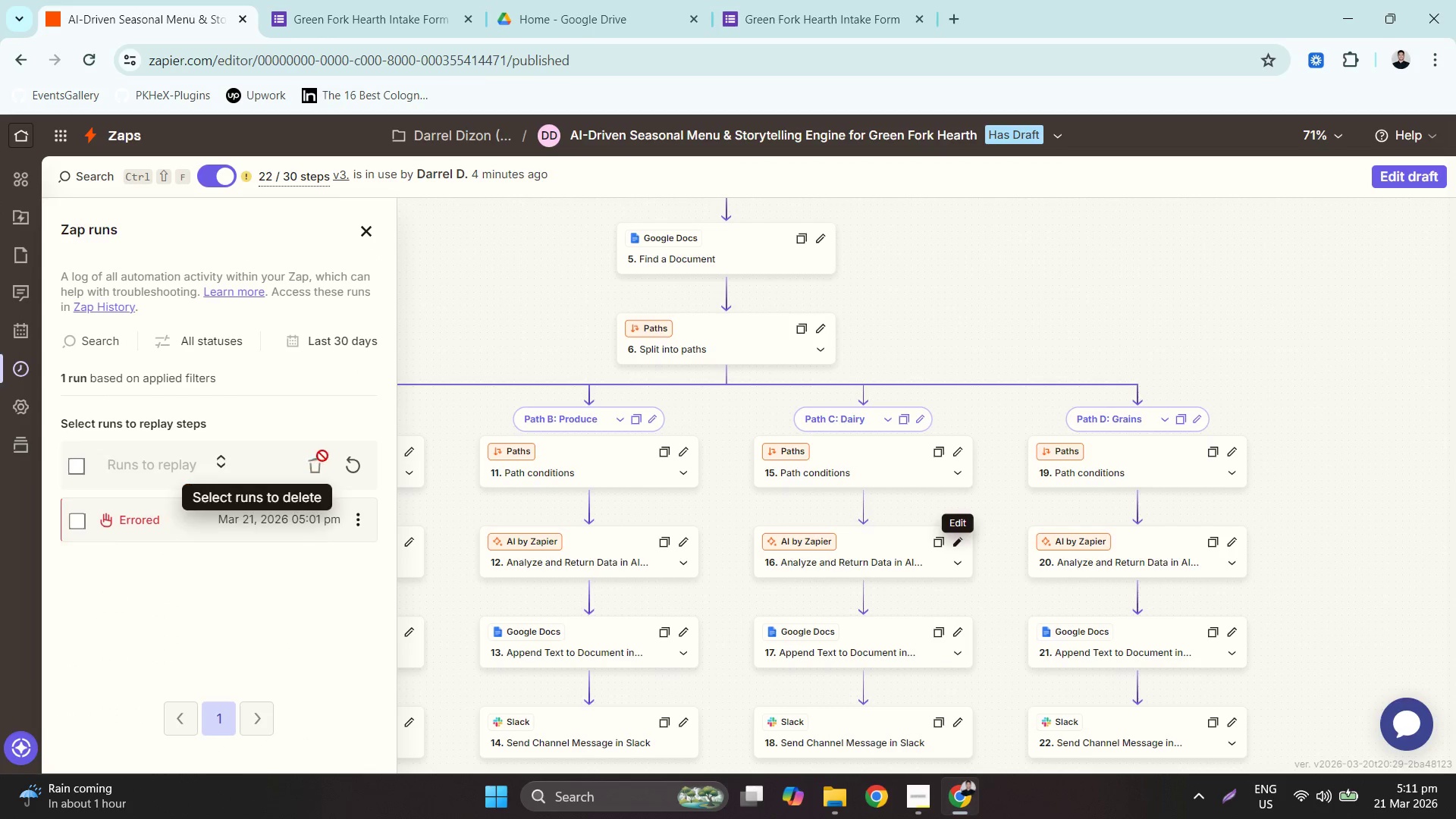 
left_click([348, 467])
 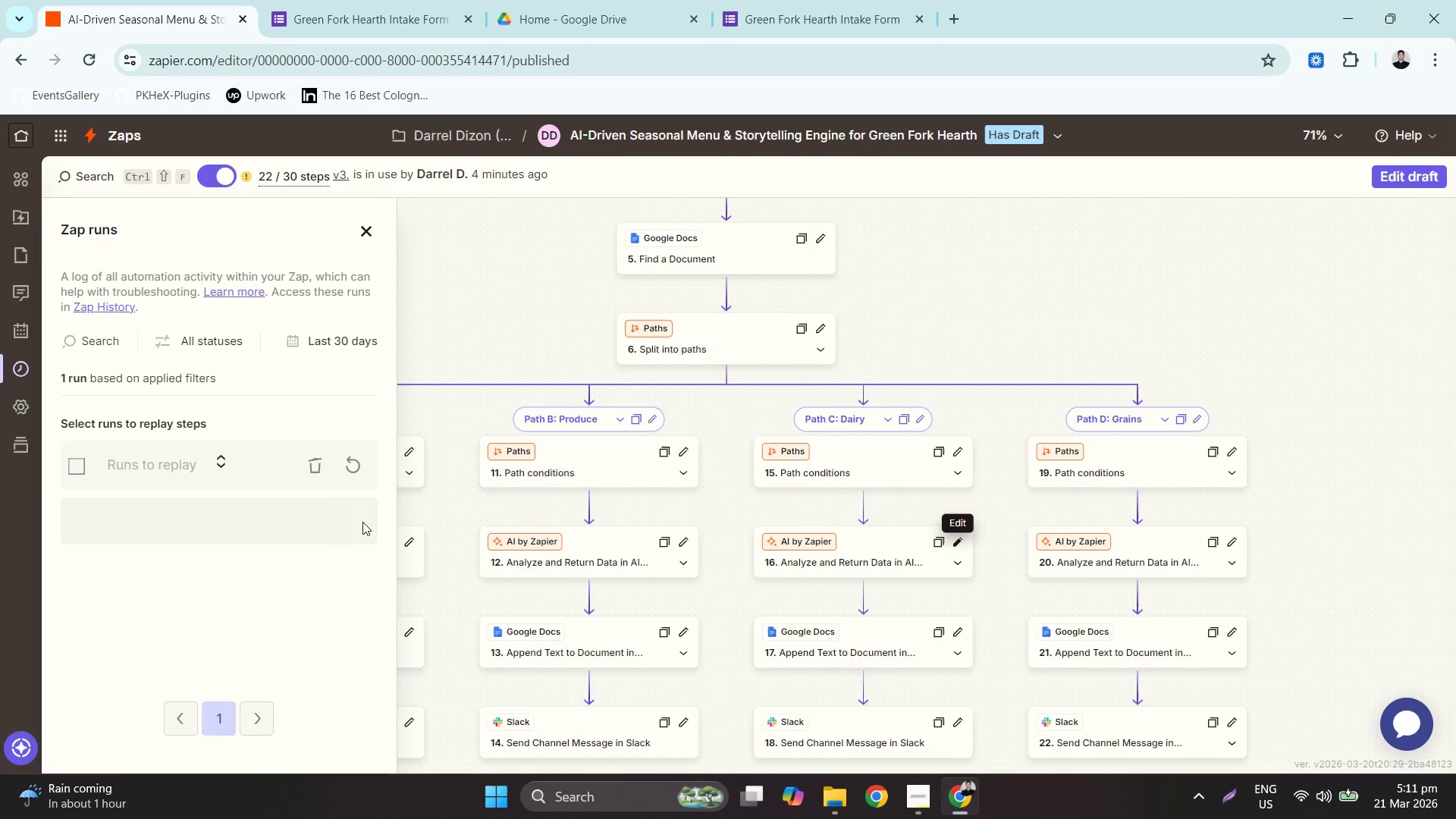 
left_click([362, 522])
 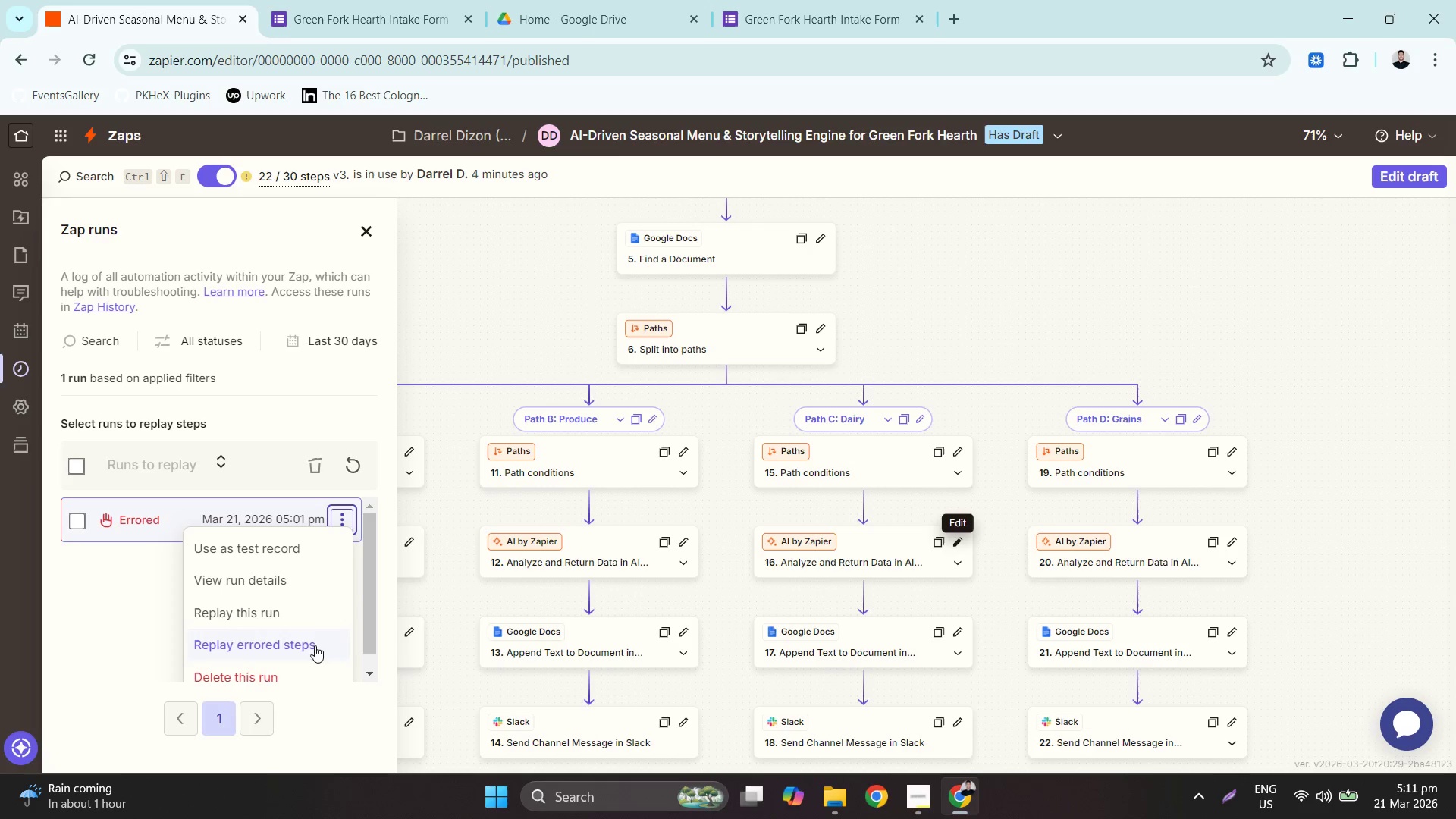 
left_click([296, 664])
 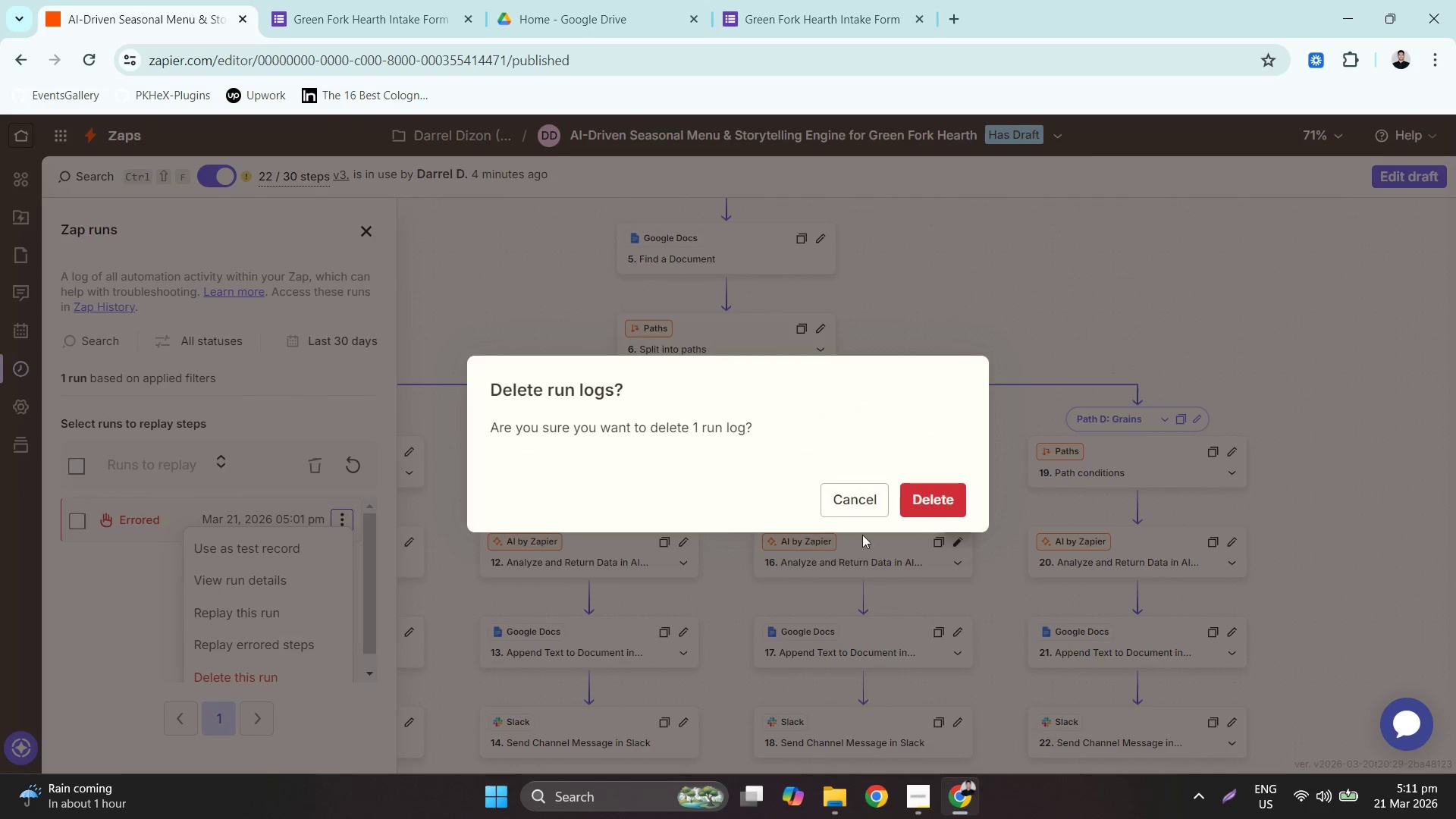 
left_click([941, 507])
 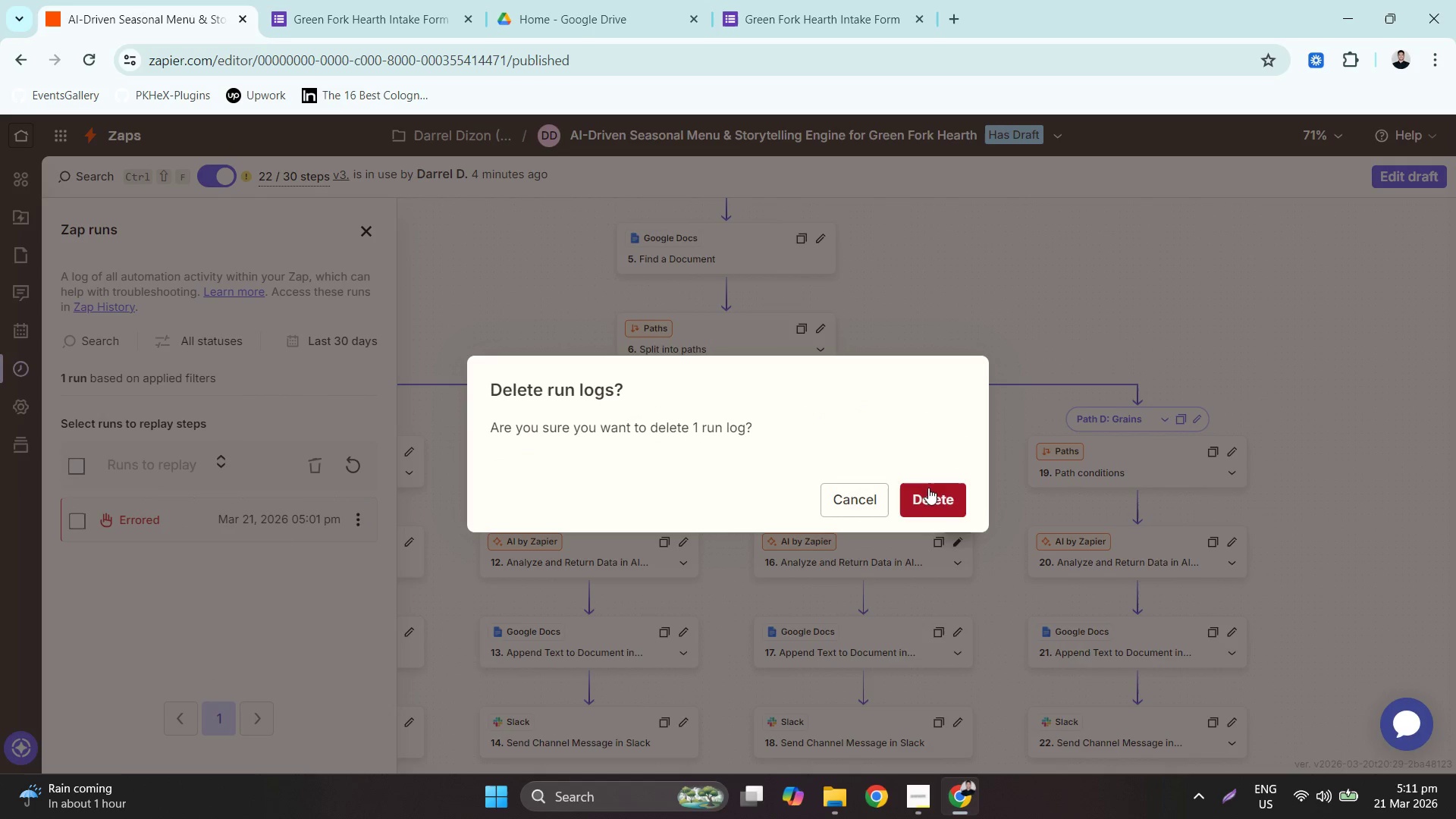 
left_click([928, 488])
 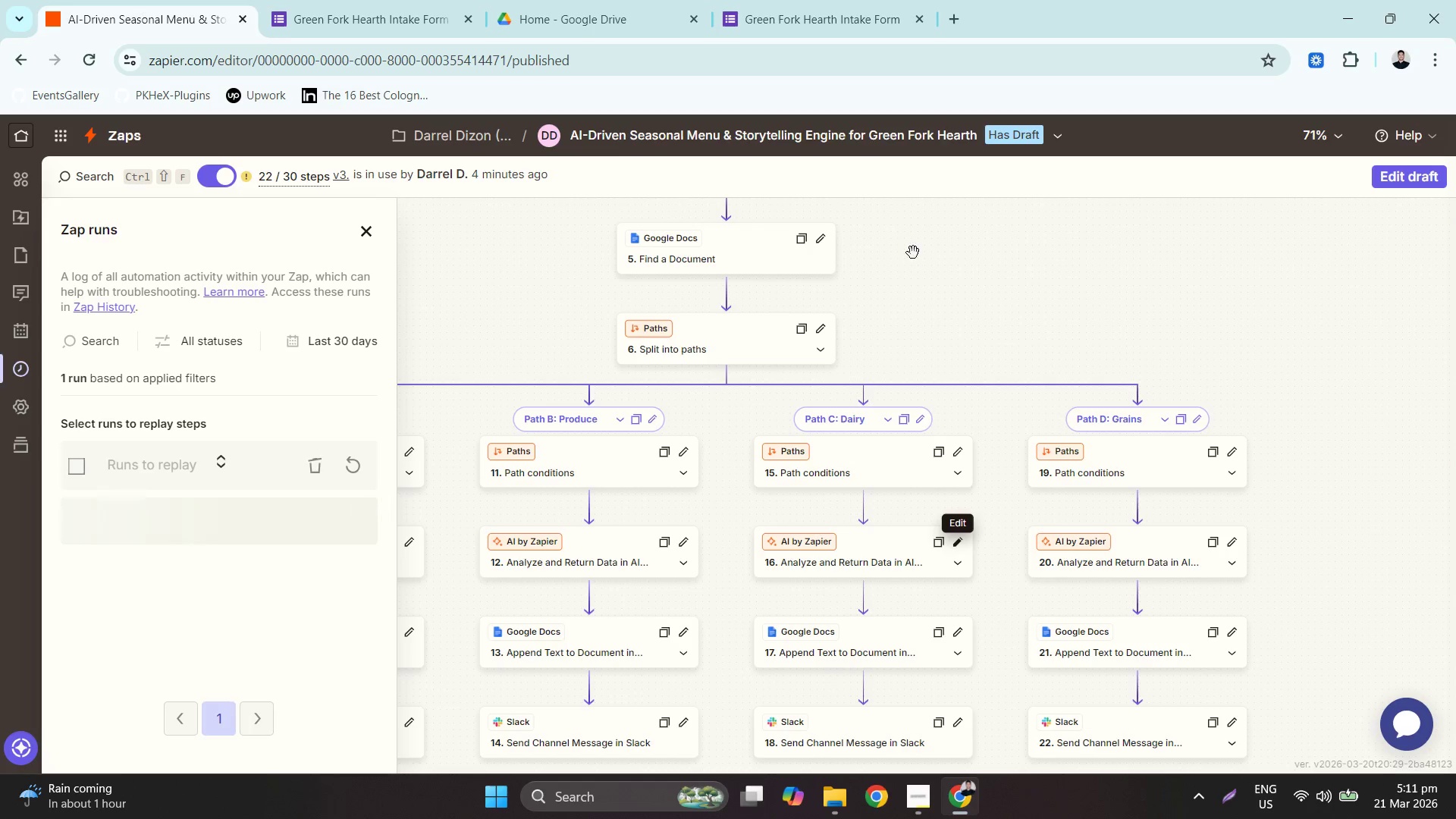 
left_click([1406, 186])
 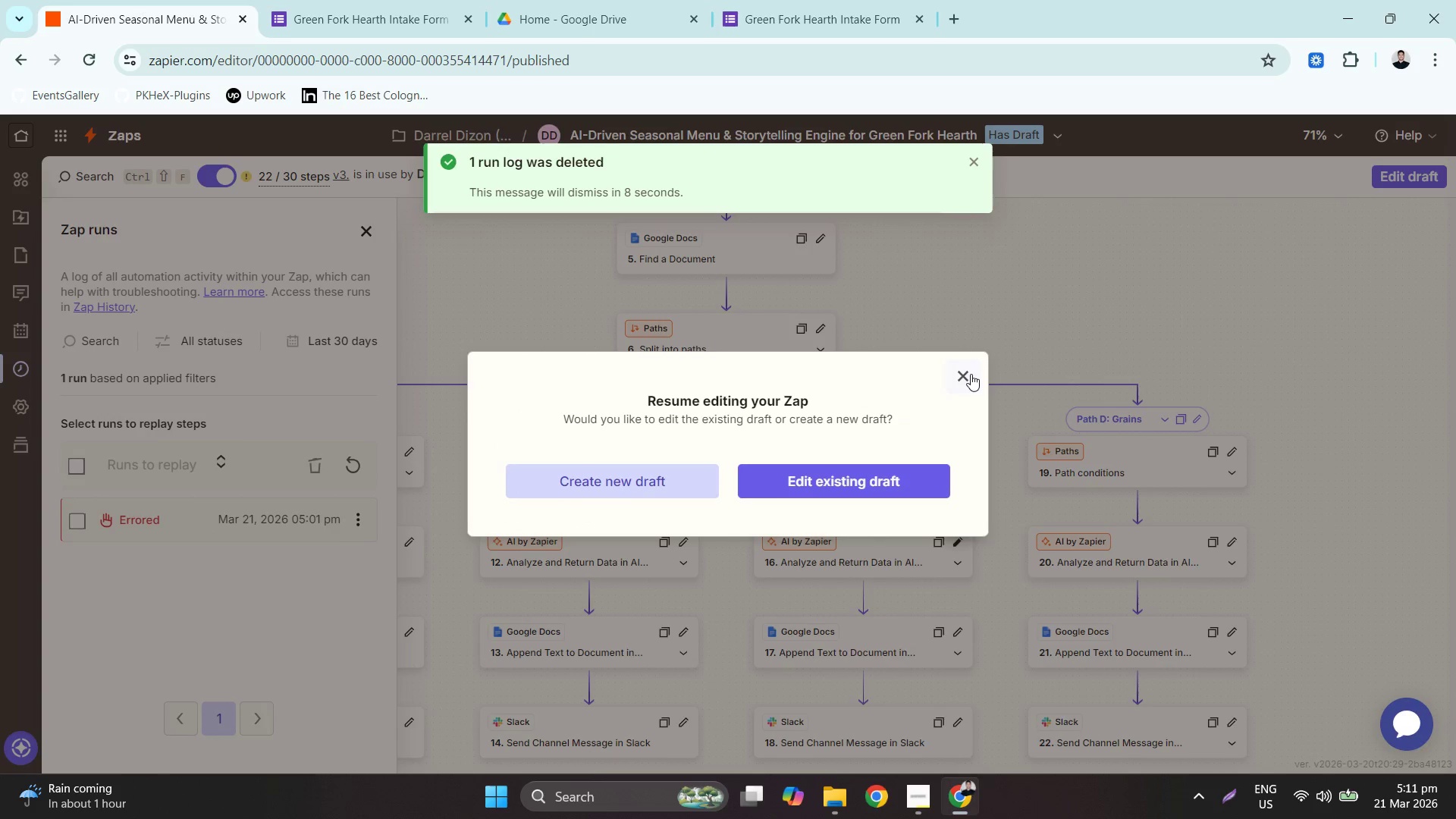 
left_click([971, 374])
 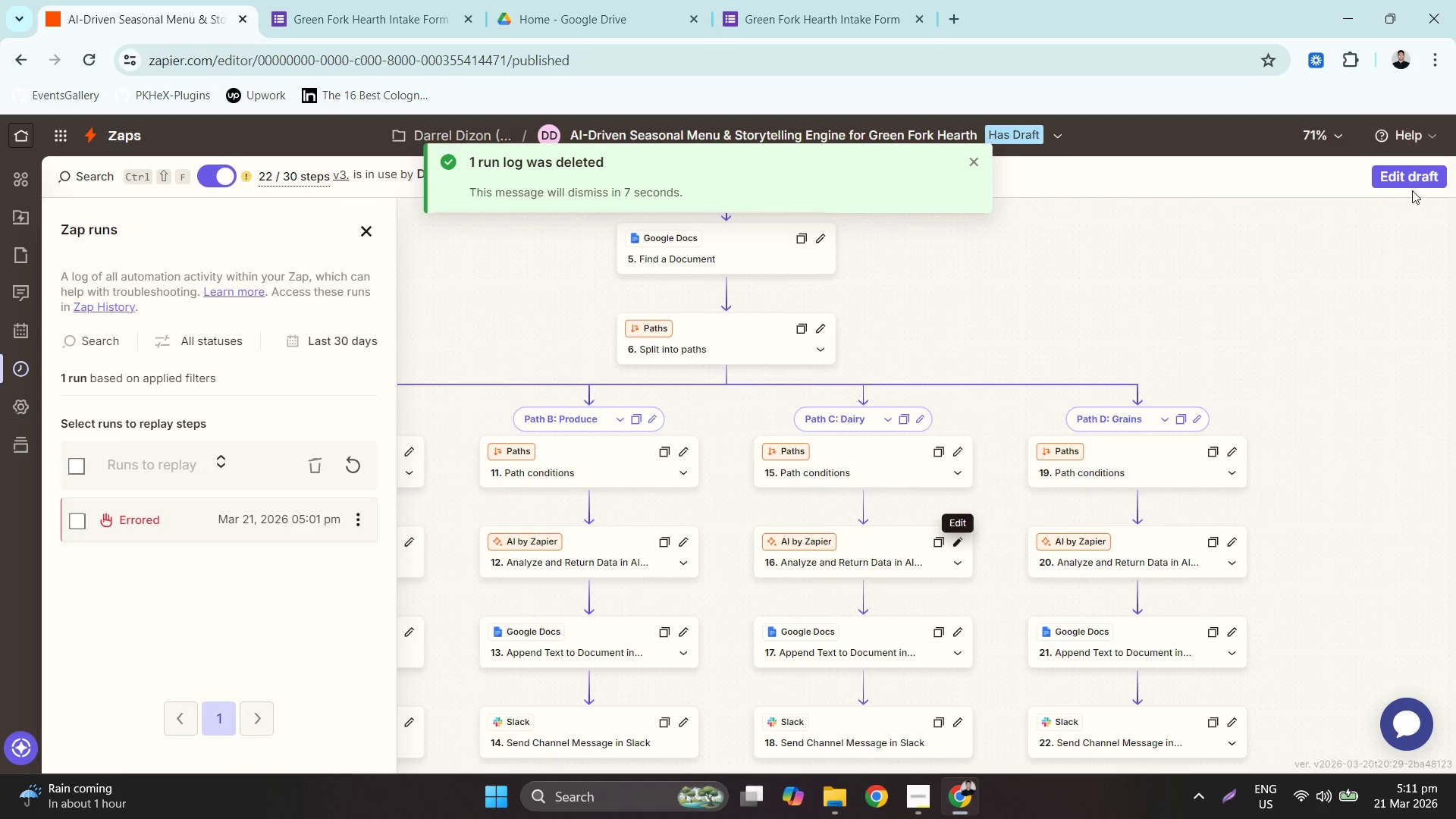 
double_click([1411, 184])
 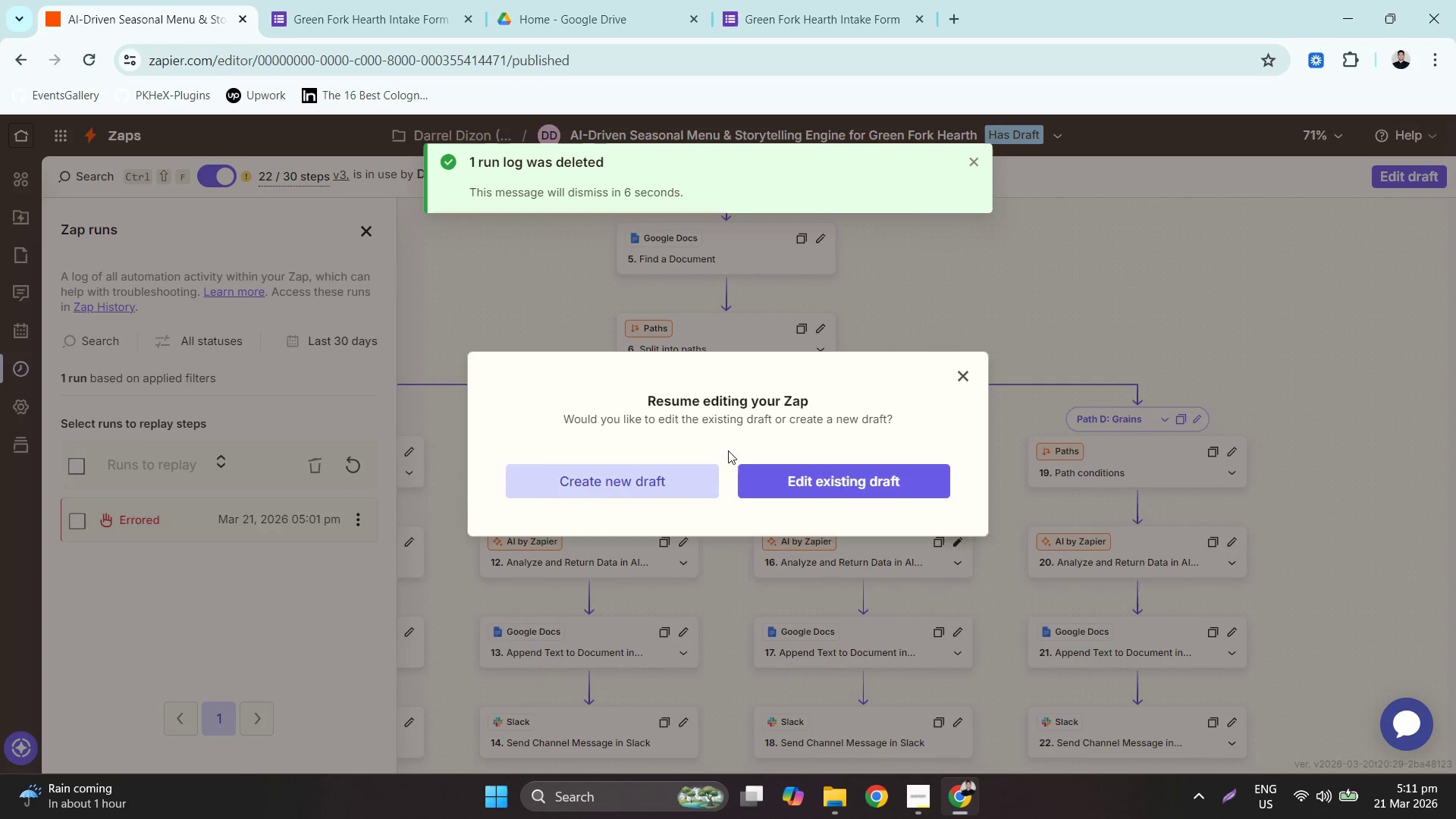 
left_click([788, 475])
 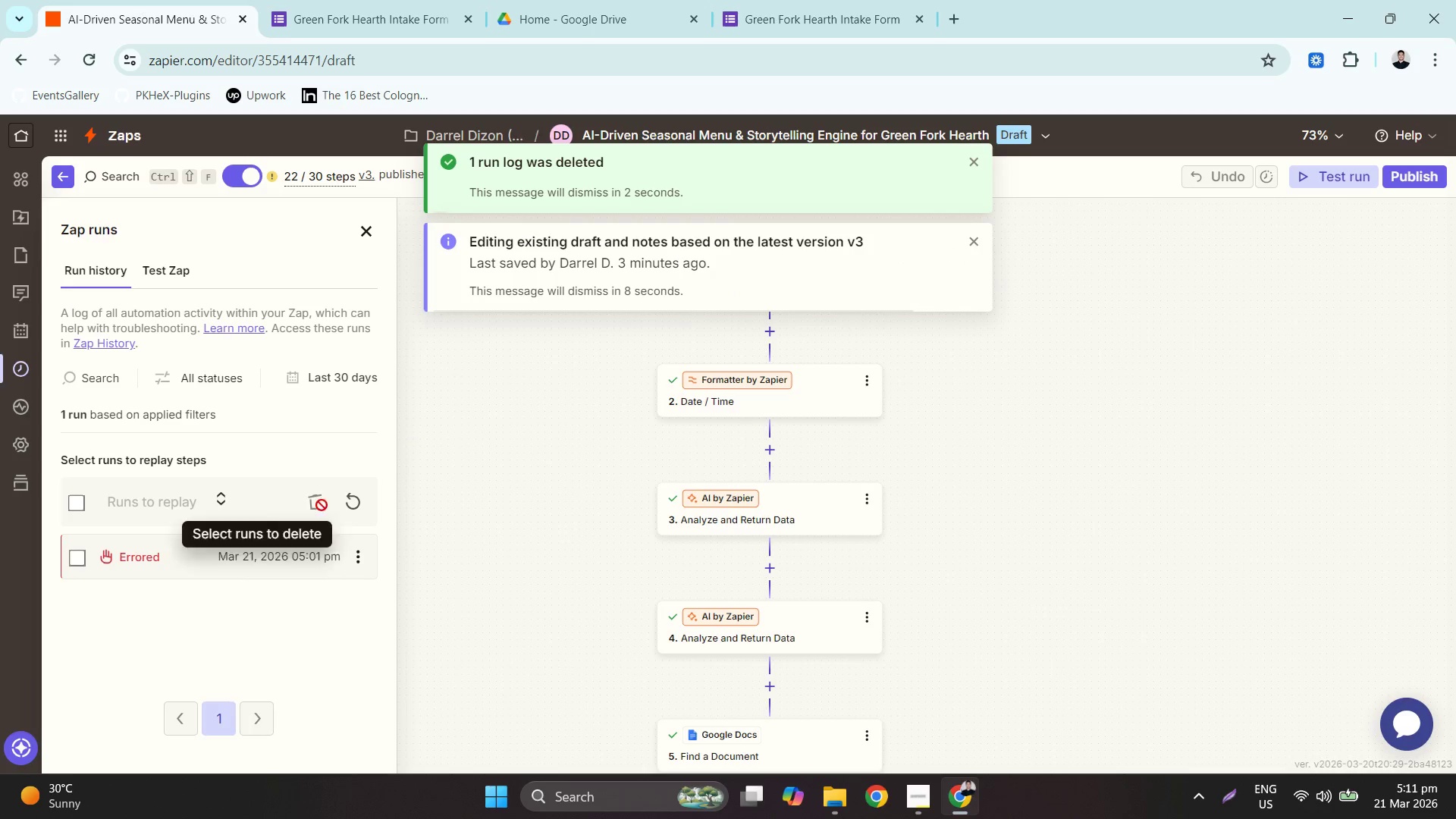 
wait(5.09)
 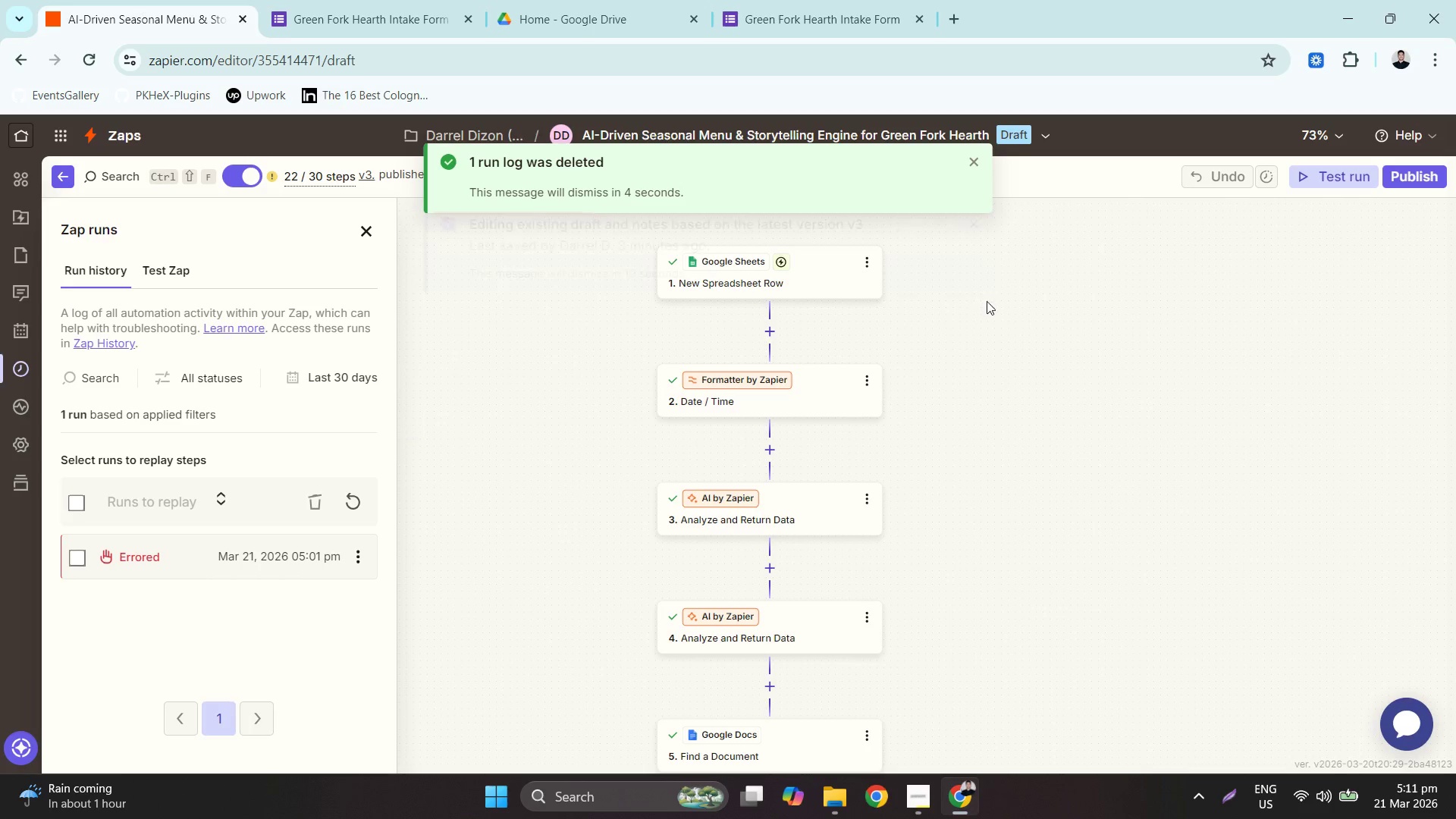 
left_click([70, 556])
 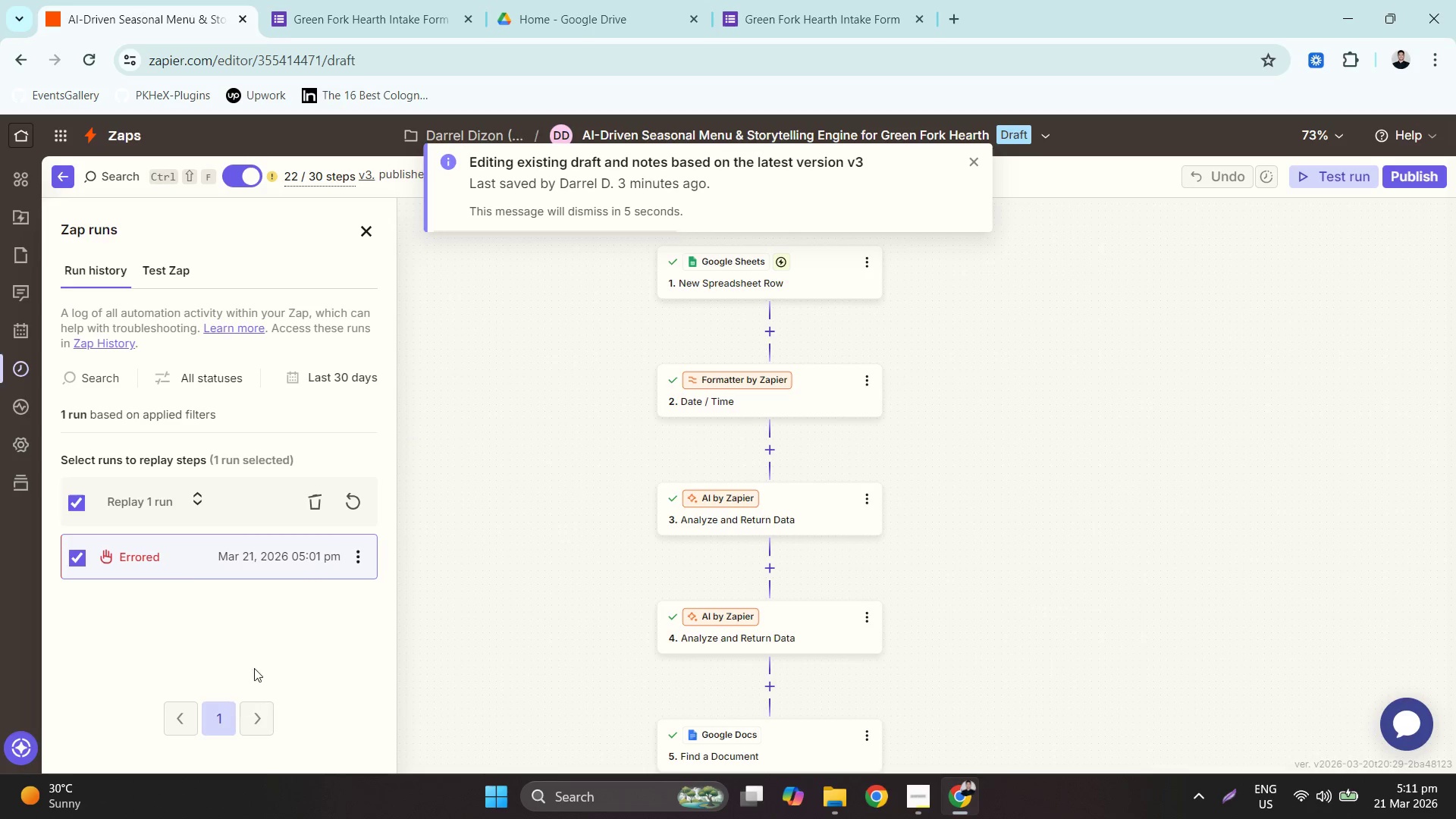 
left_click([315, 509])
 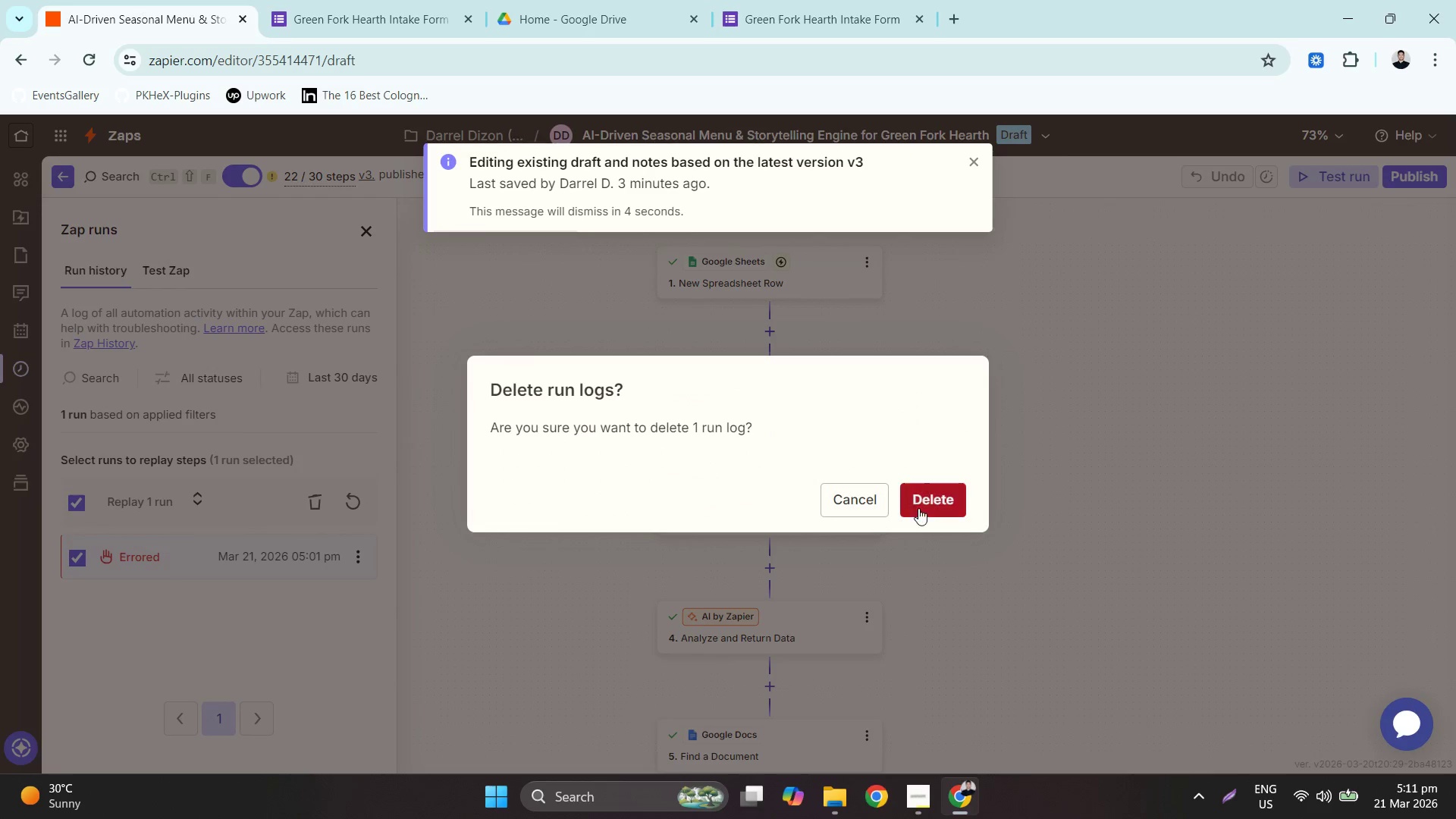 
left_click([918, 506])
 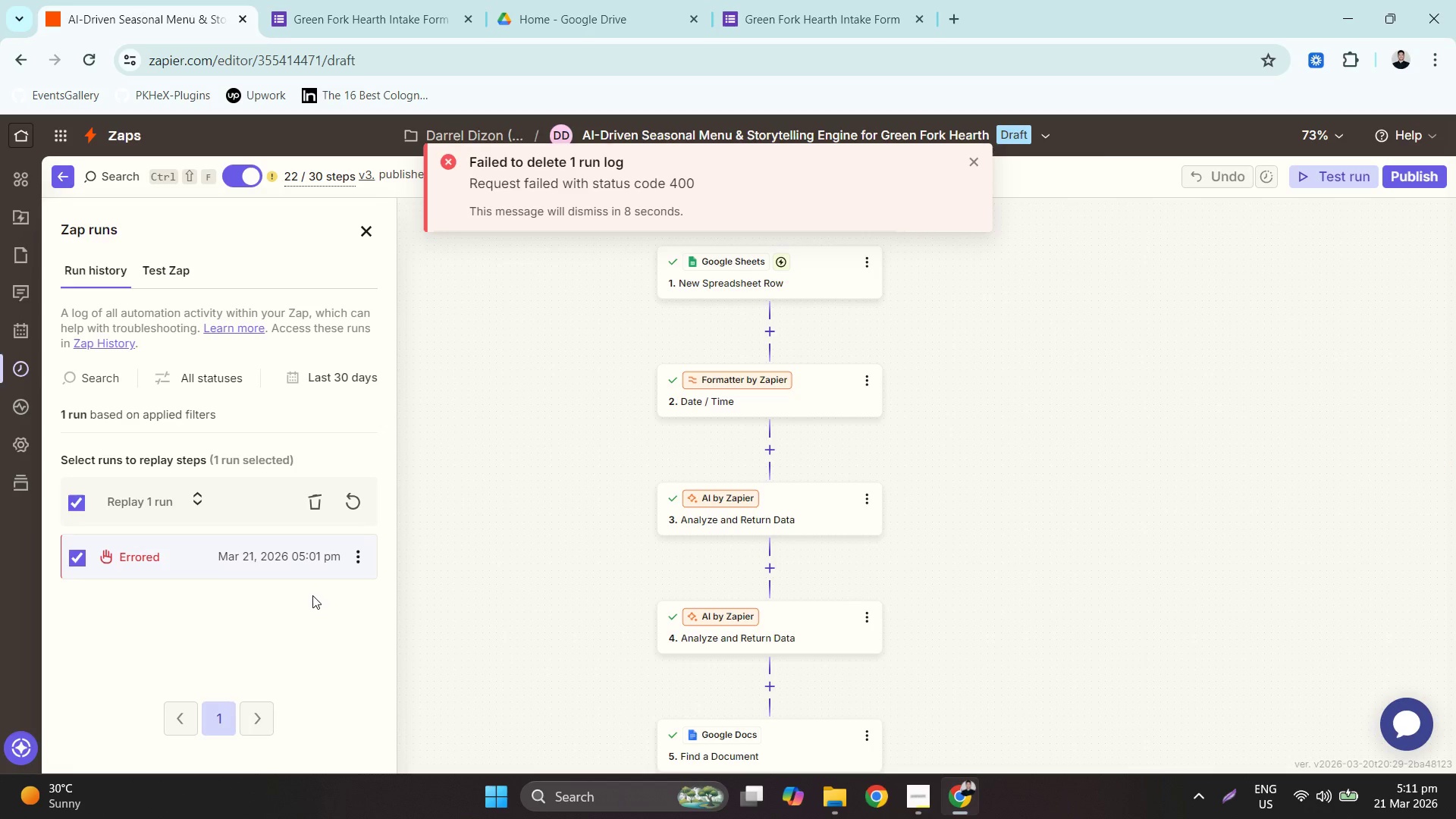 
wait(5.09)
 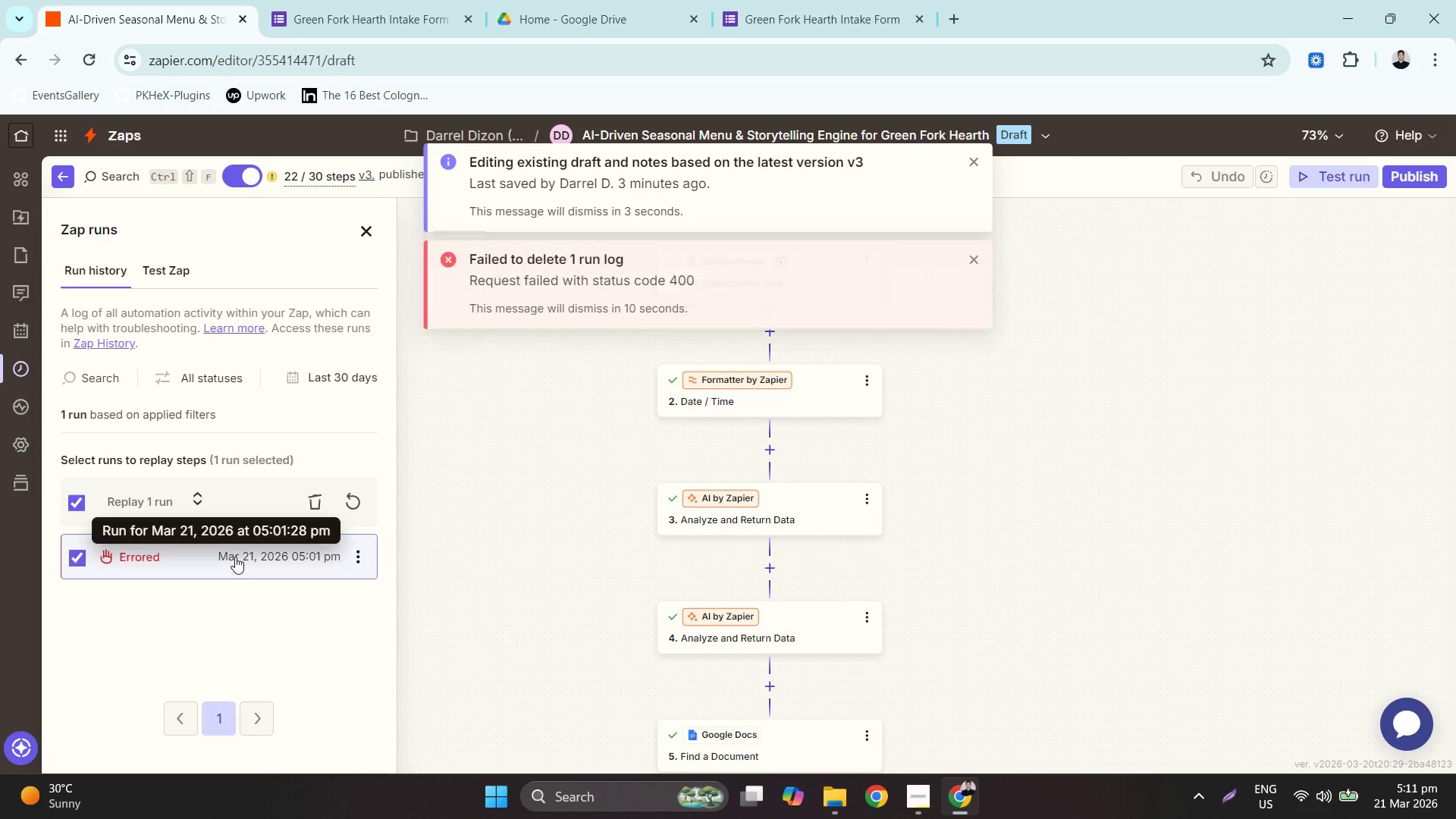 
left_click([90, 56])
 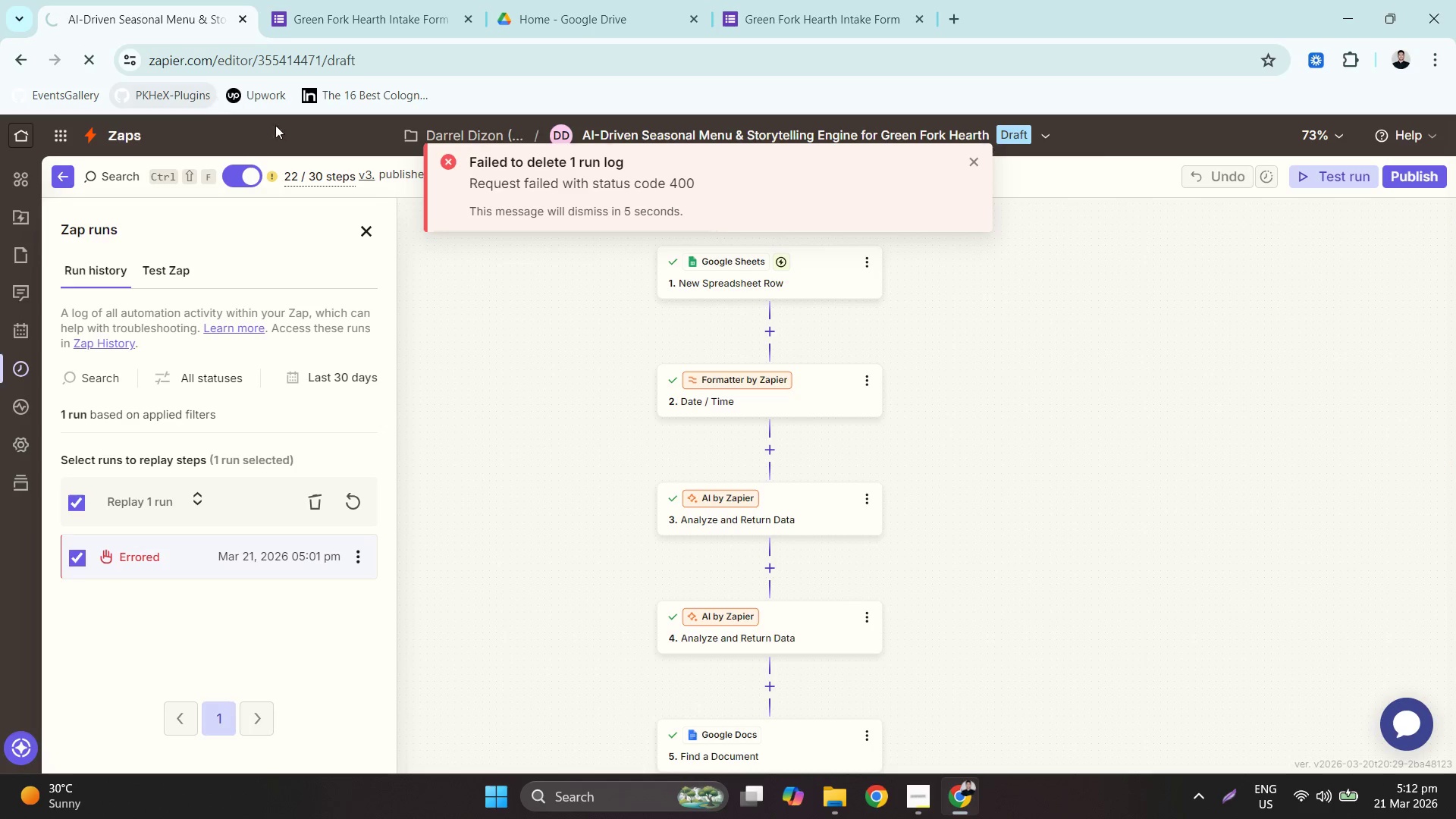 
mouse_move([890, 357])
 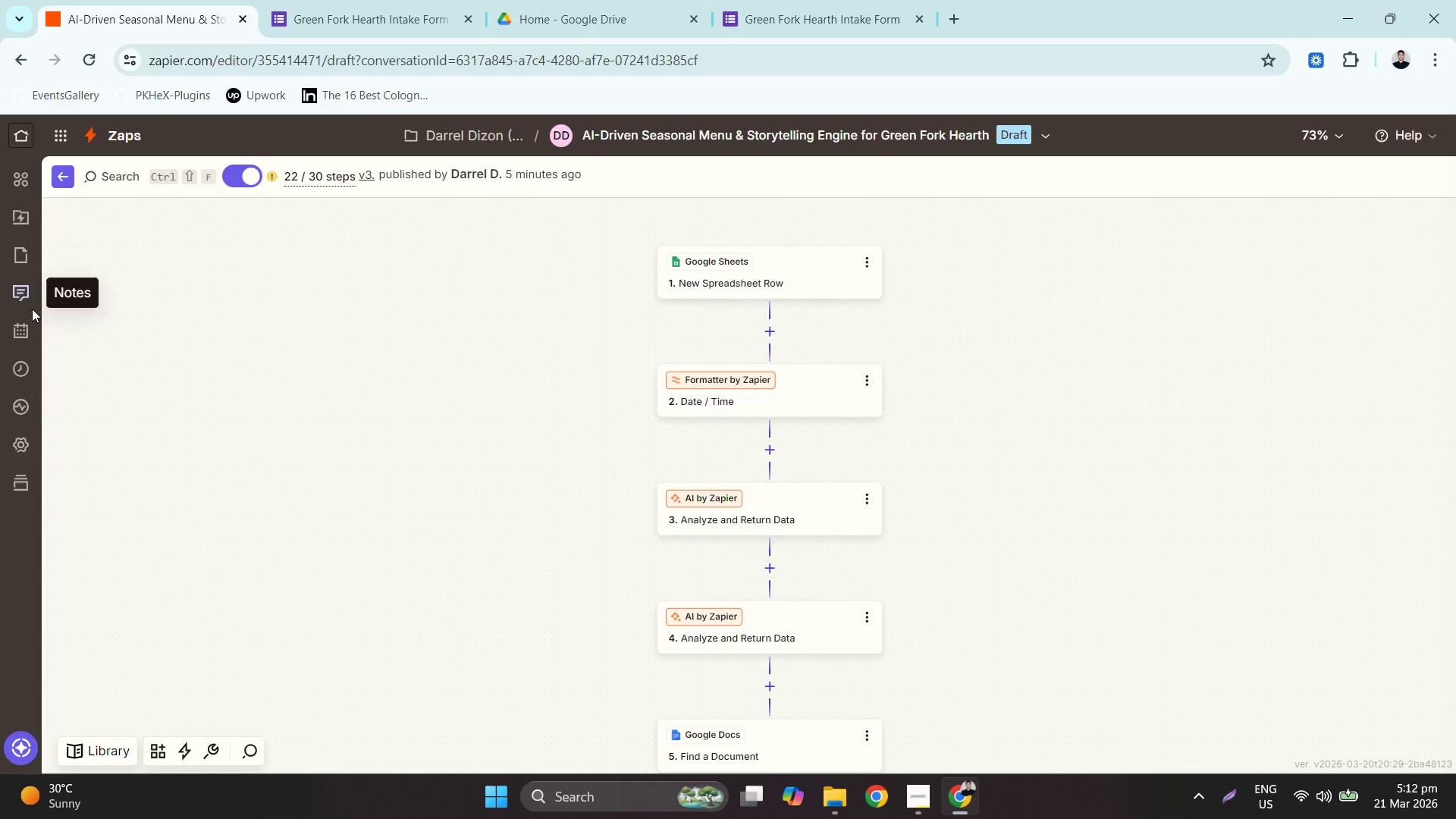 
left_click([27, 375])
 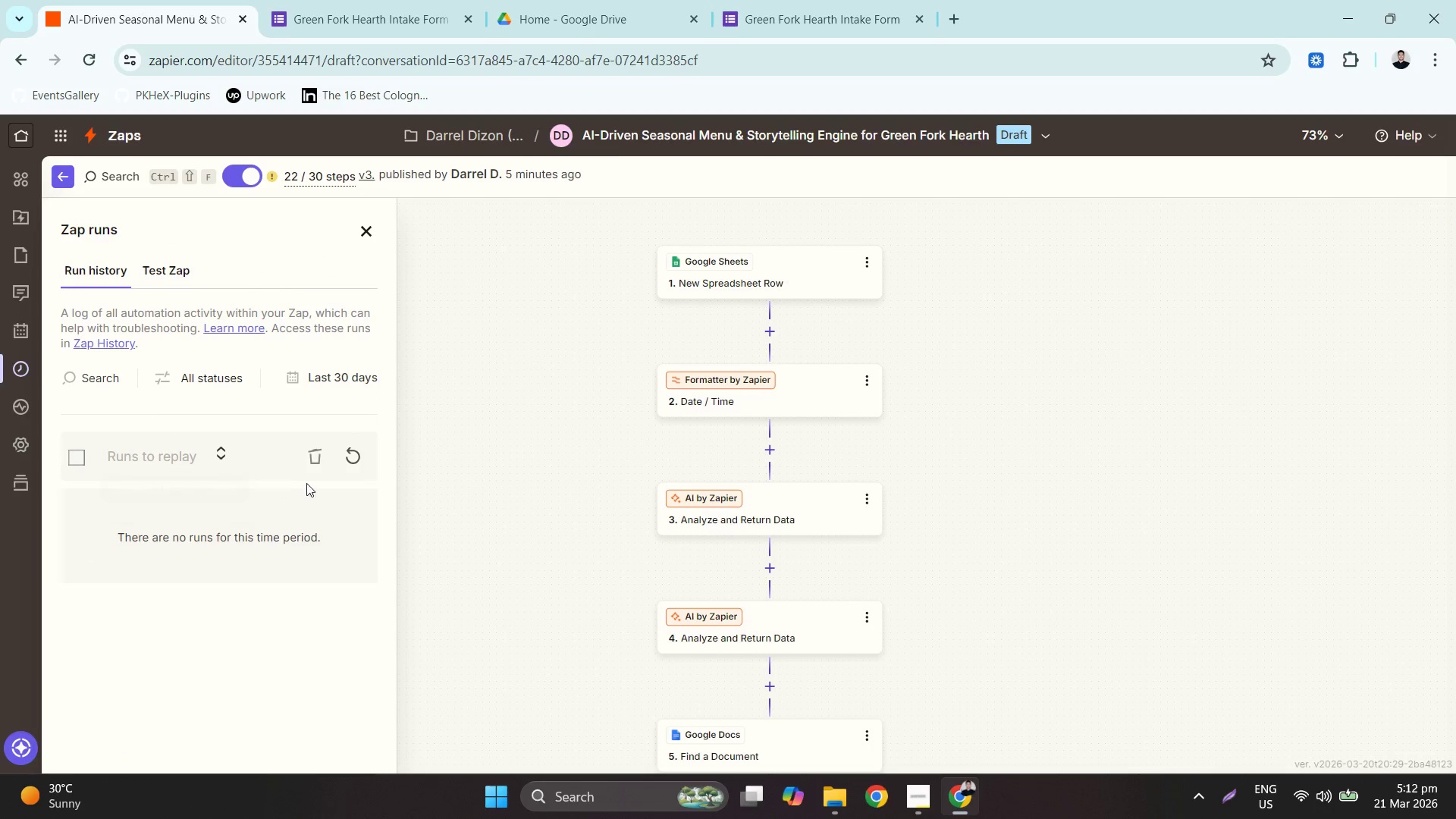 
left_click([346, 463])
 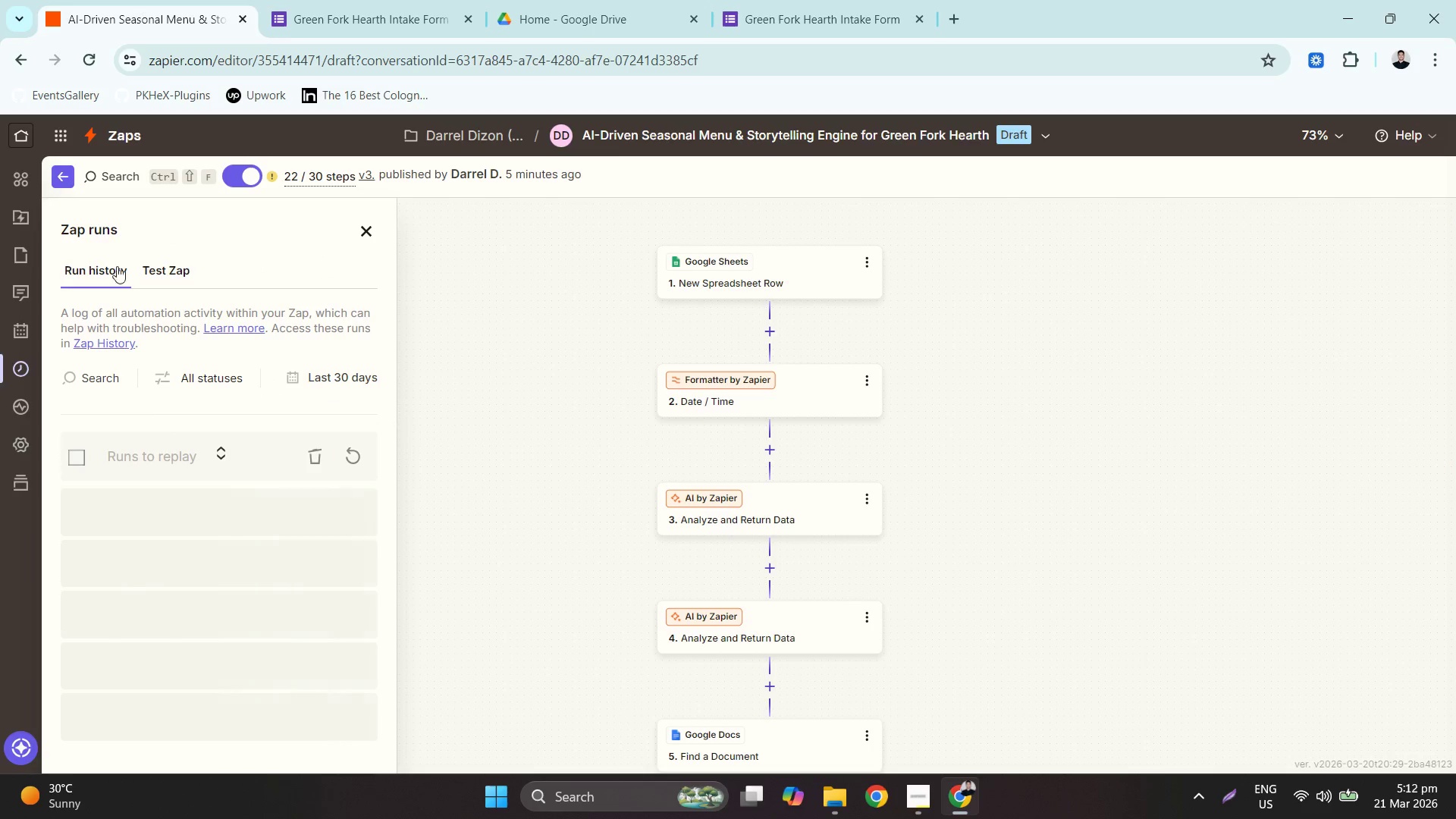 
left_click([170, 263])
 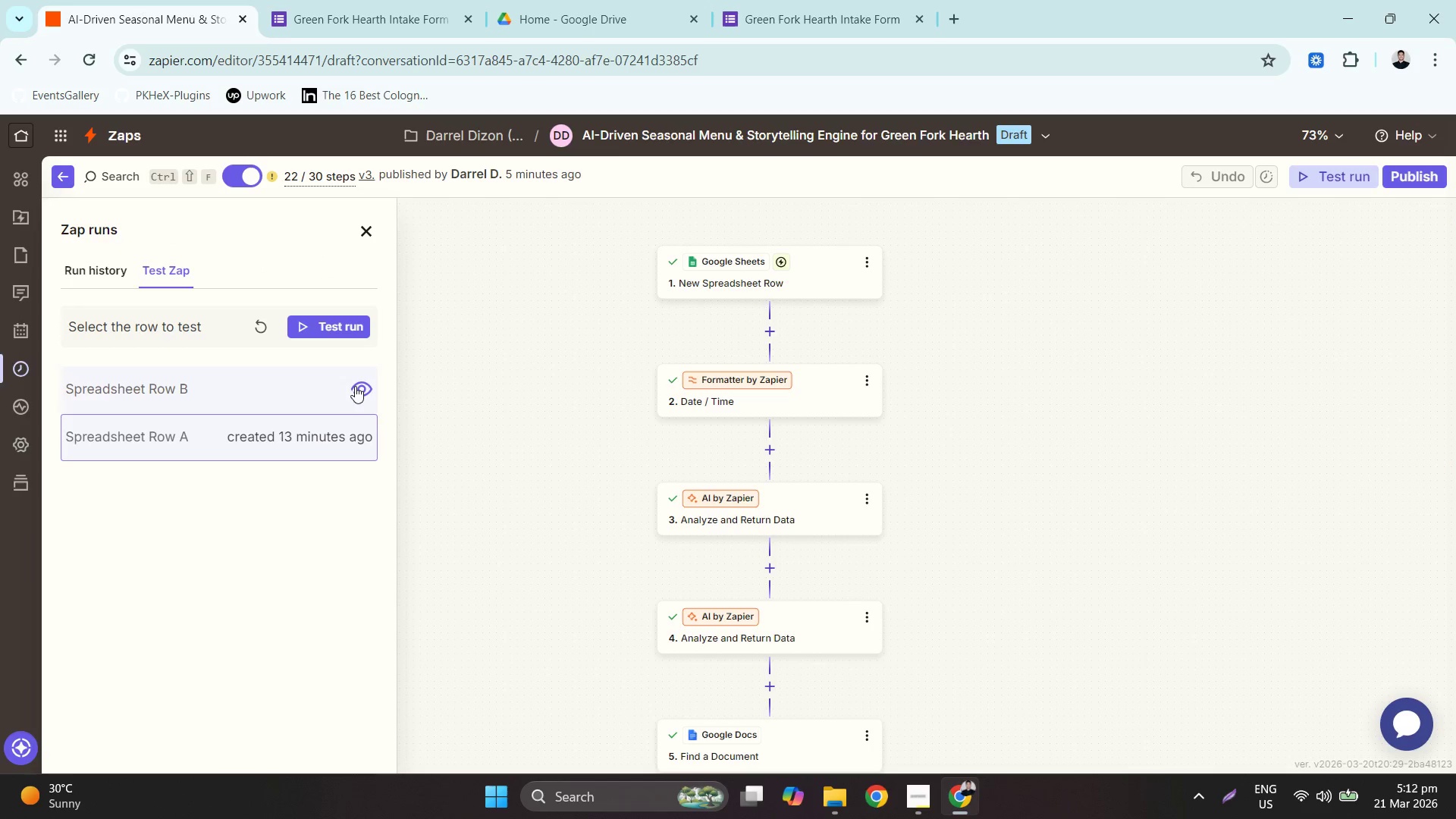 
left_click([266, 331])
 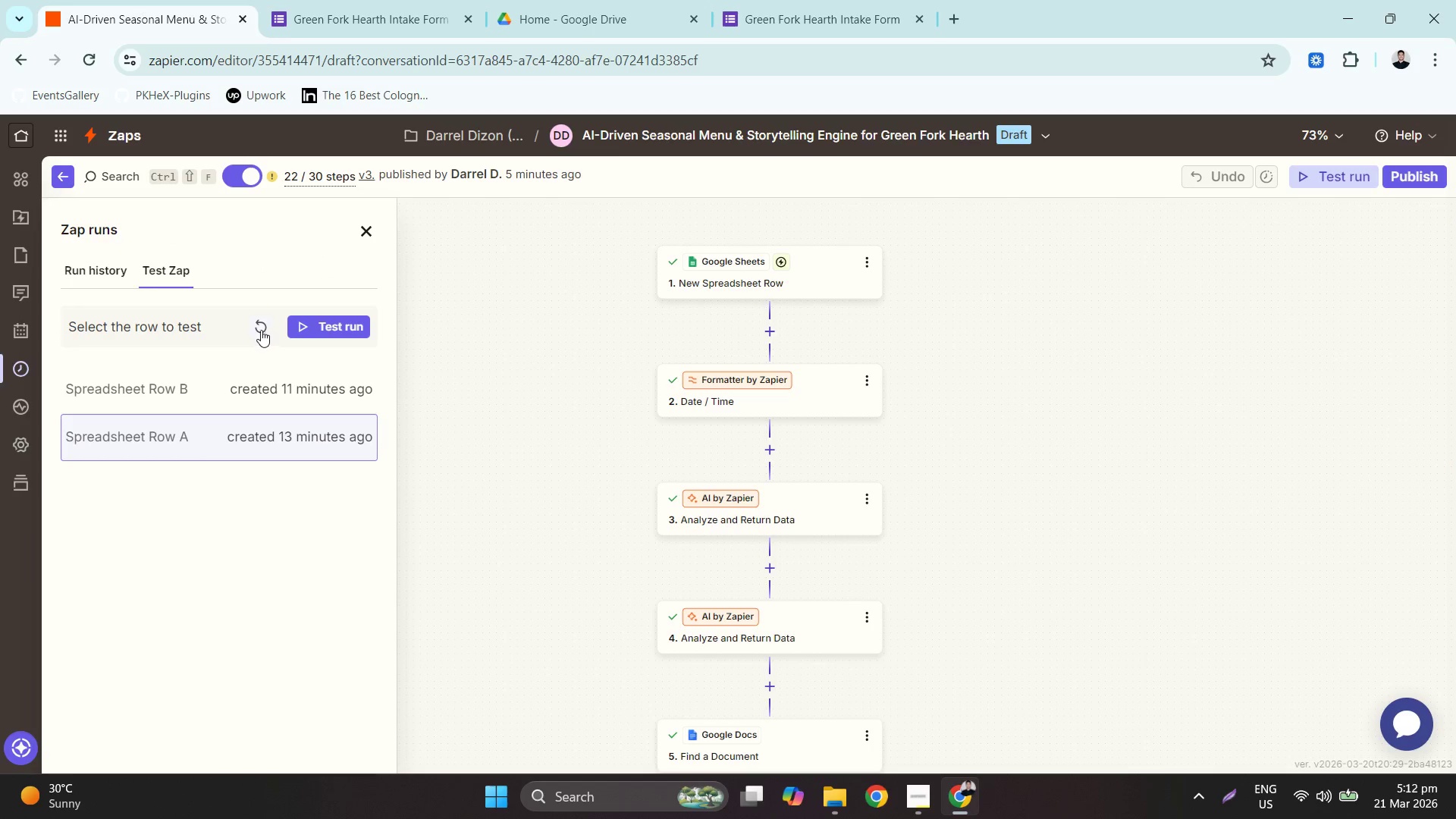 
left_click([257, 328])
 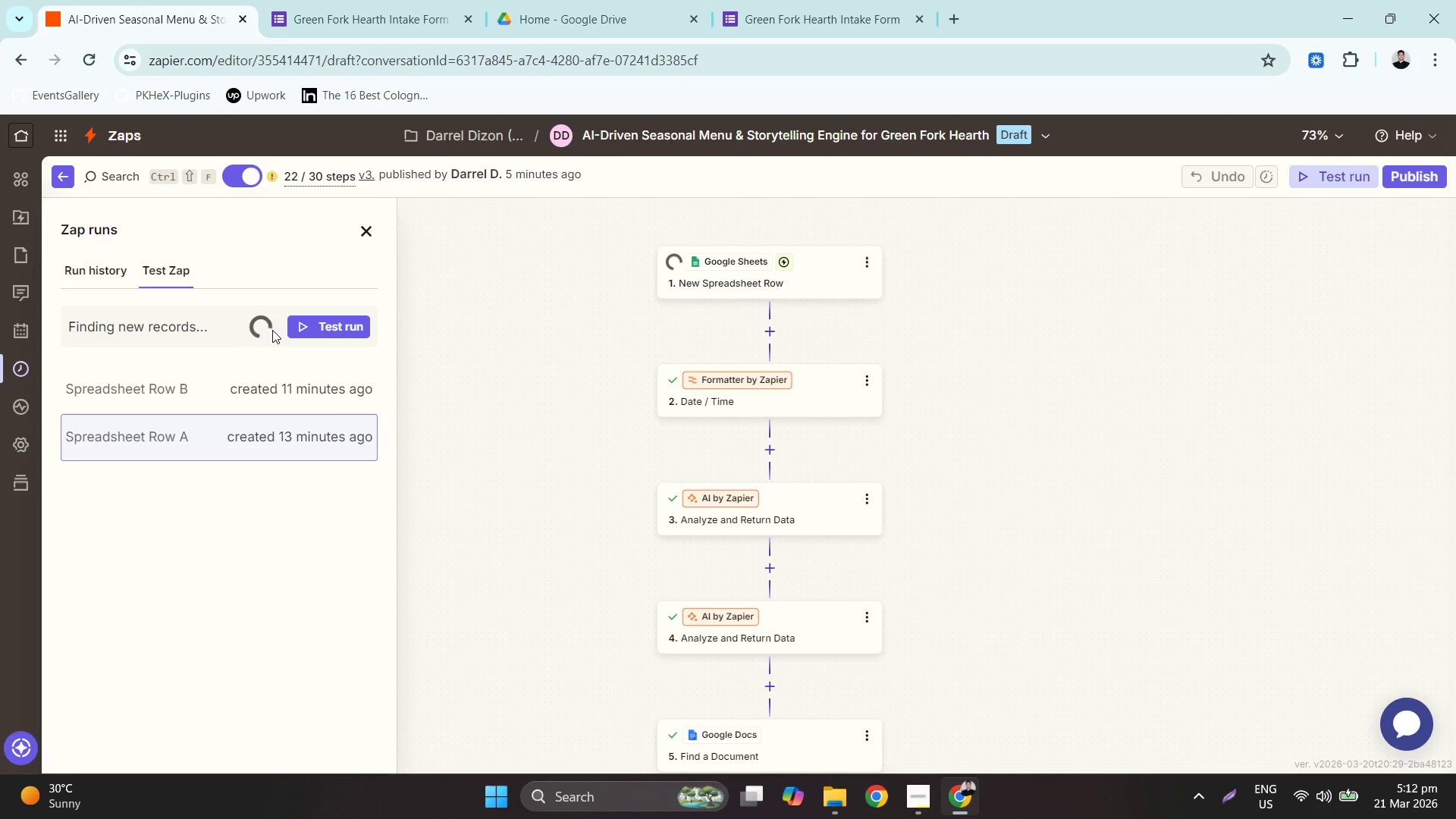 
wait(6.61)
 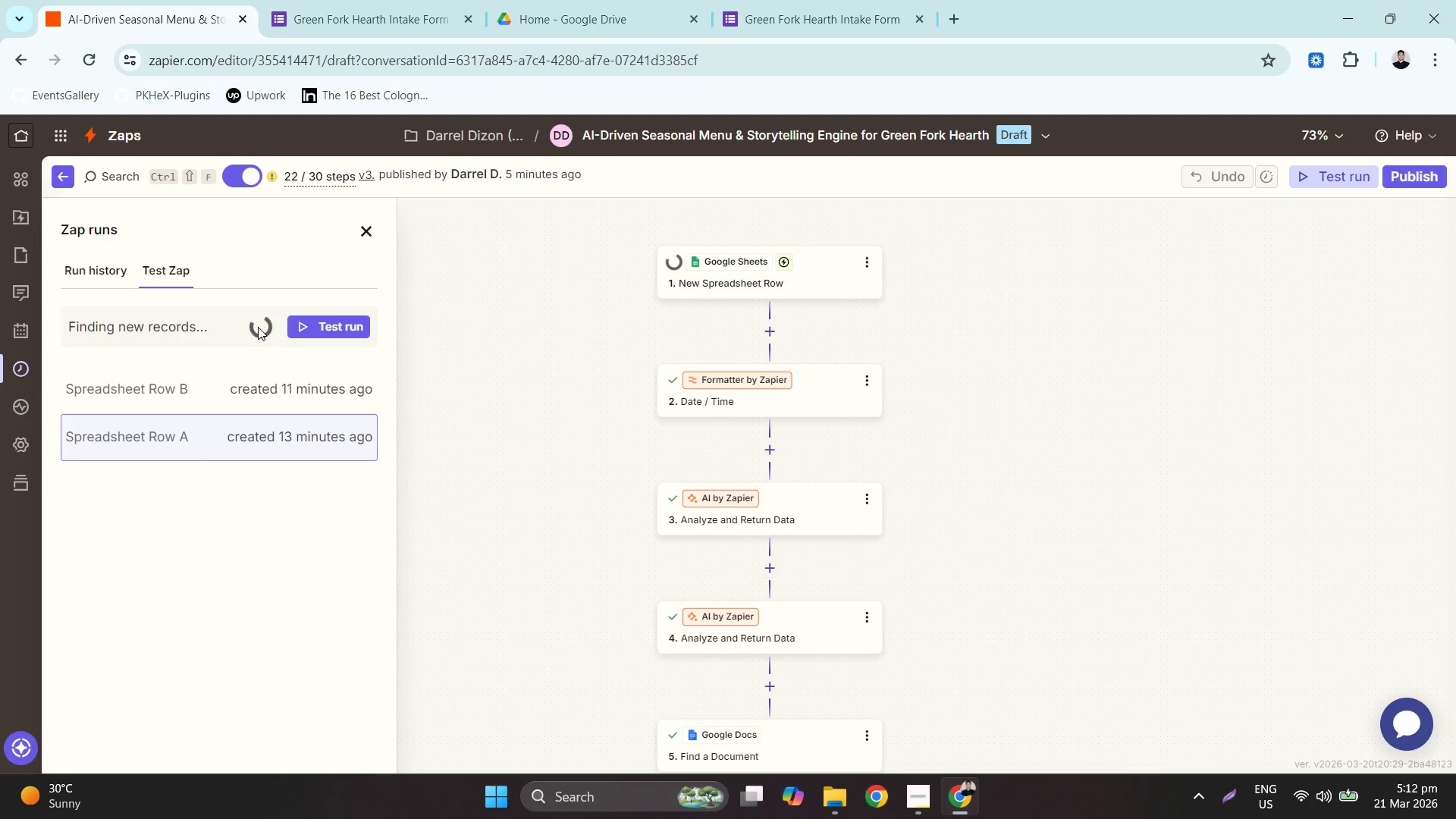 
left_click([230, 395])
 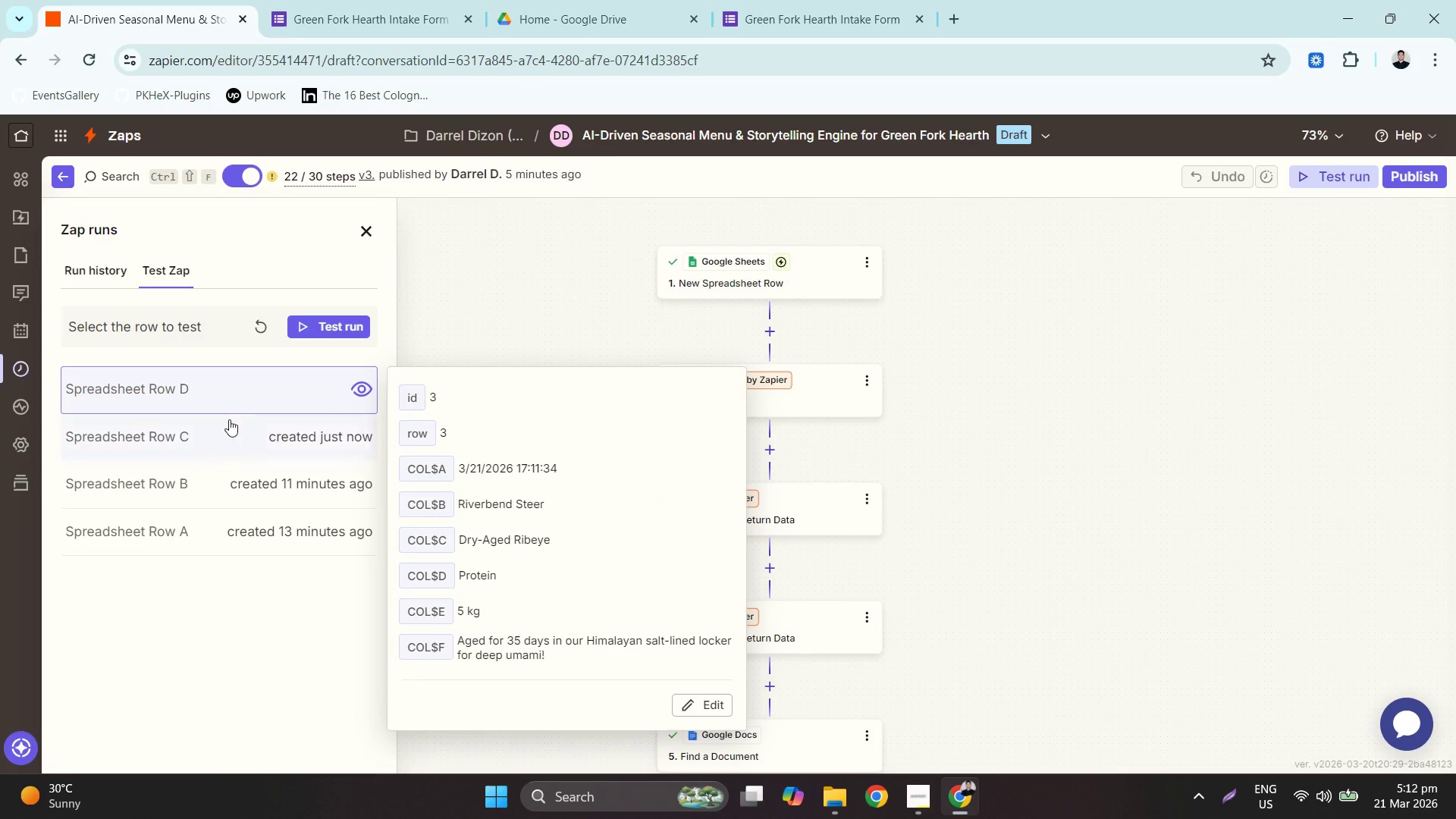 
left_click([224, 438])
 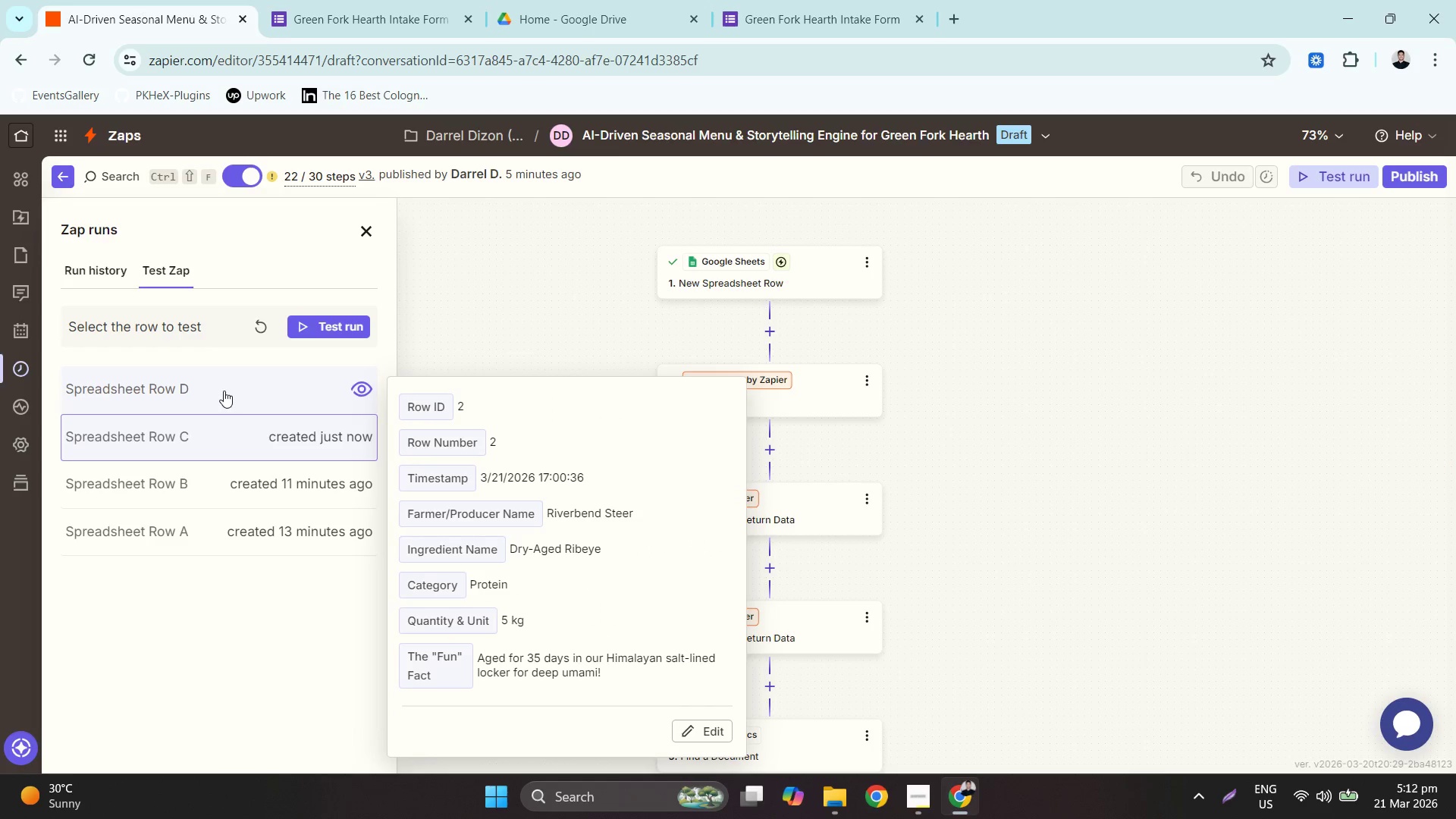 
left_click([224, 391])
 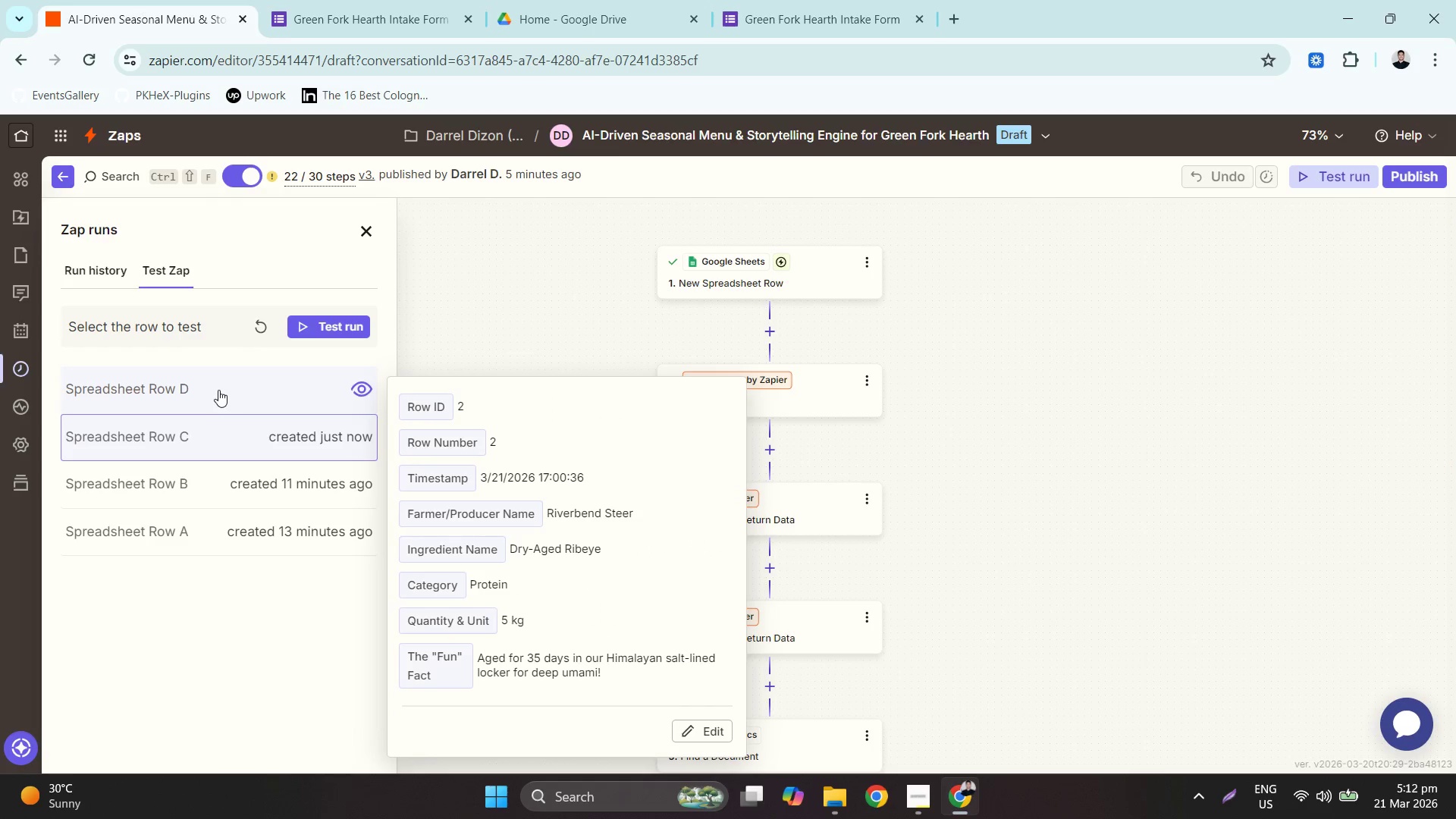 
left_click([213, 387])
 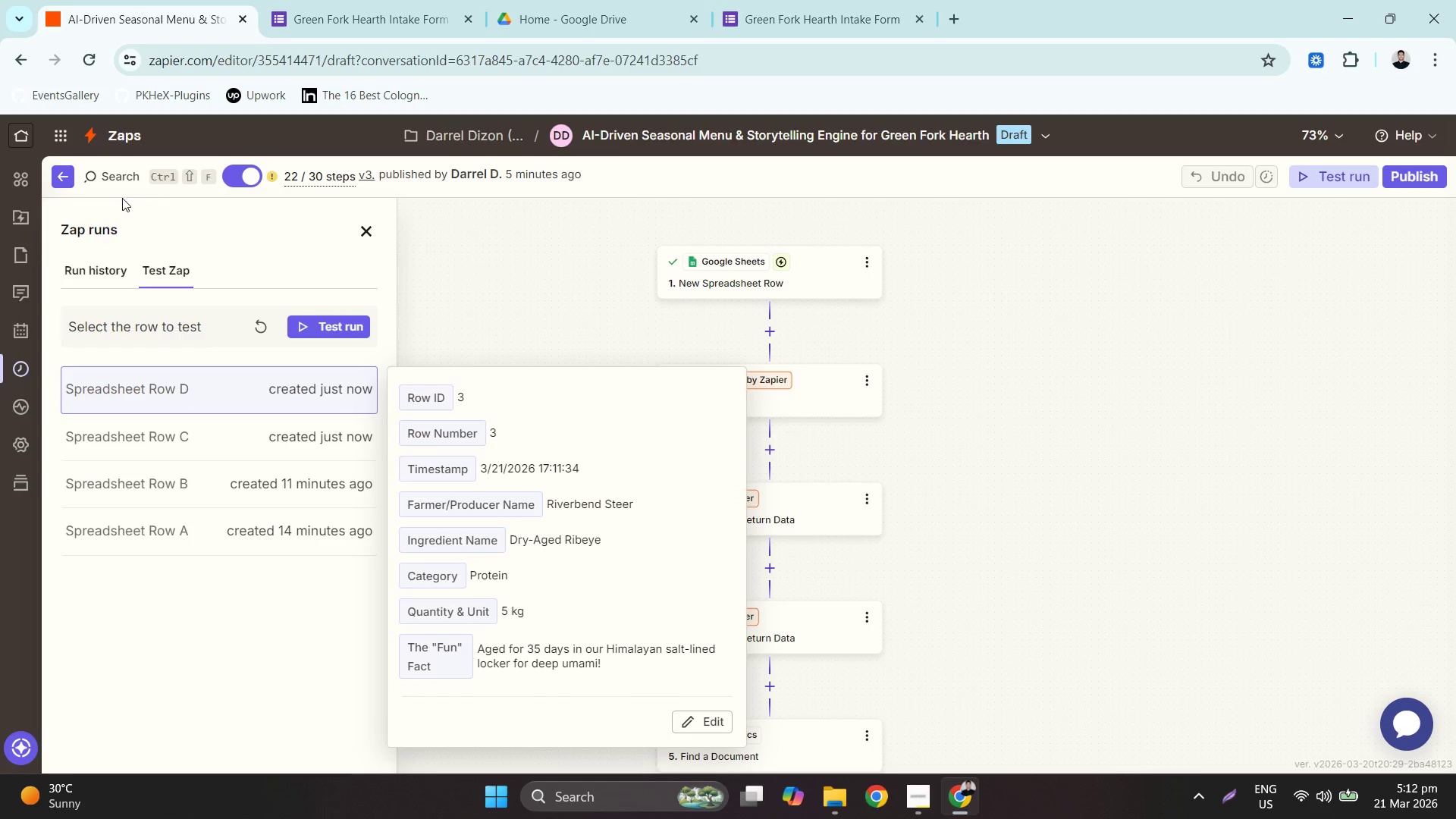 
left_click([105, 270])
 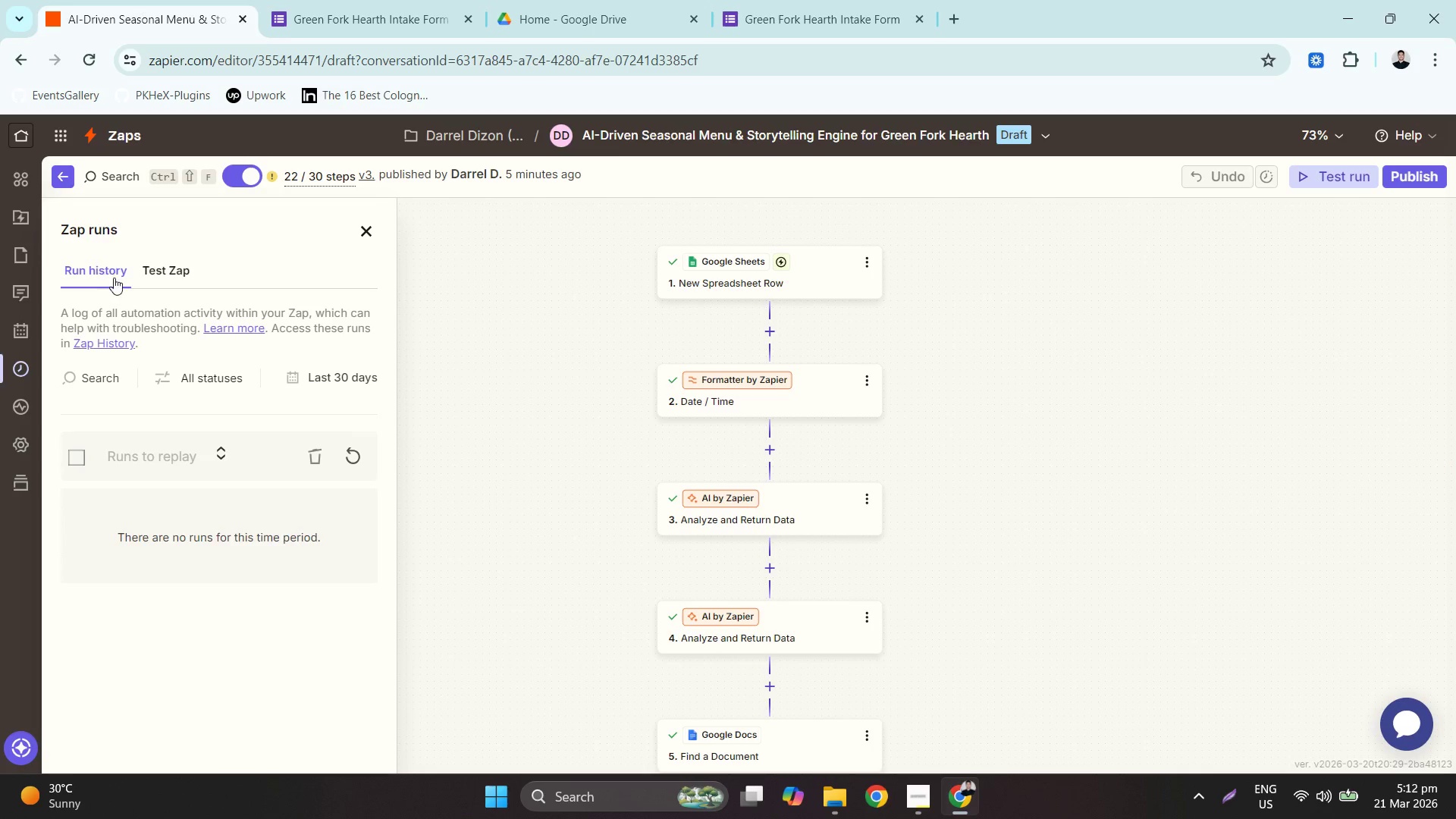 
left_click([353, 462])
 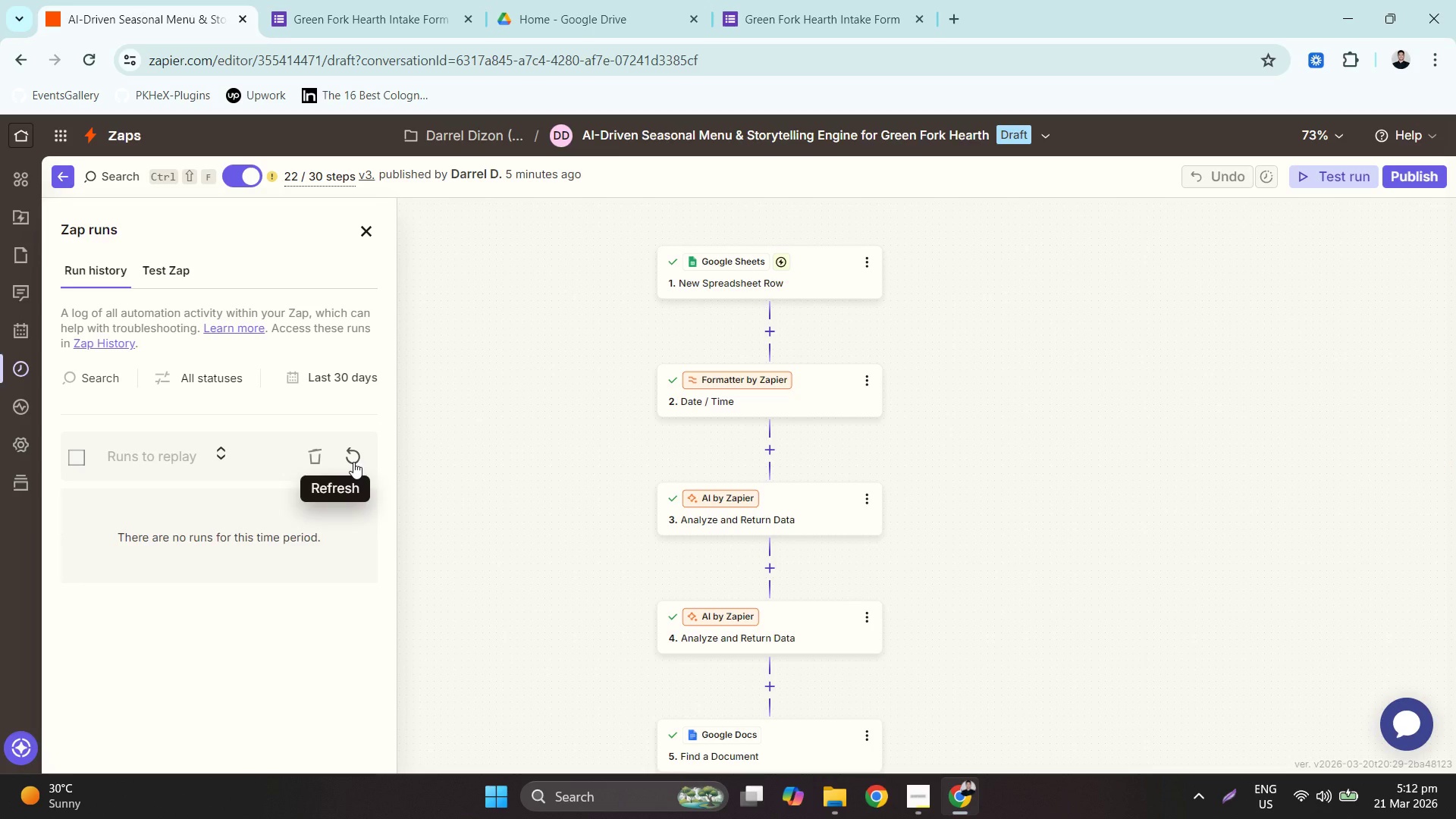 
left_click([354, 0])
 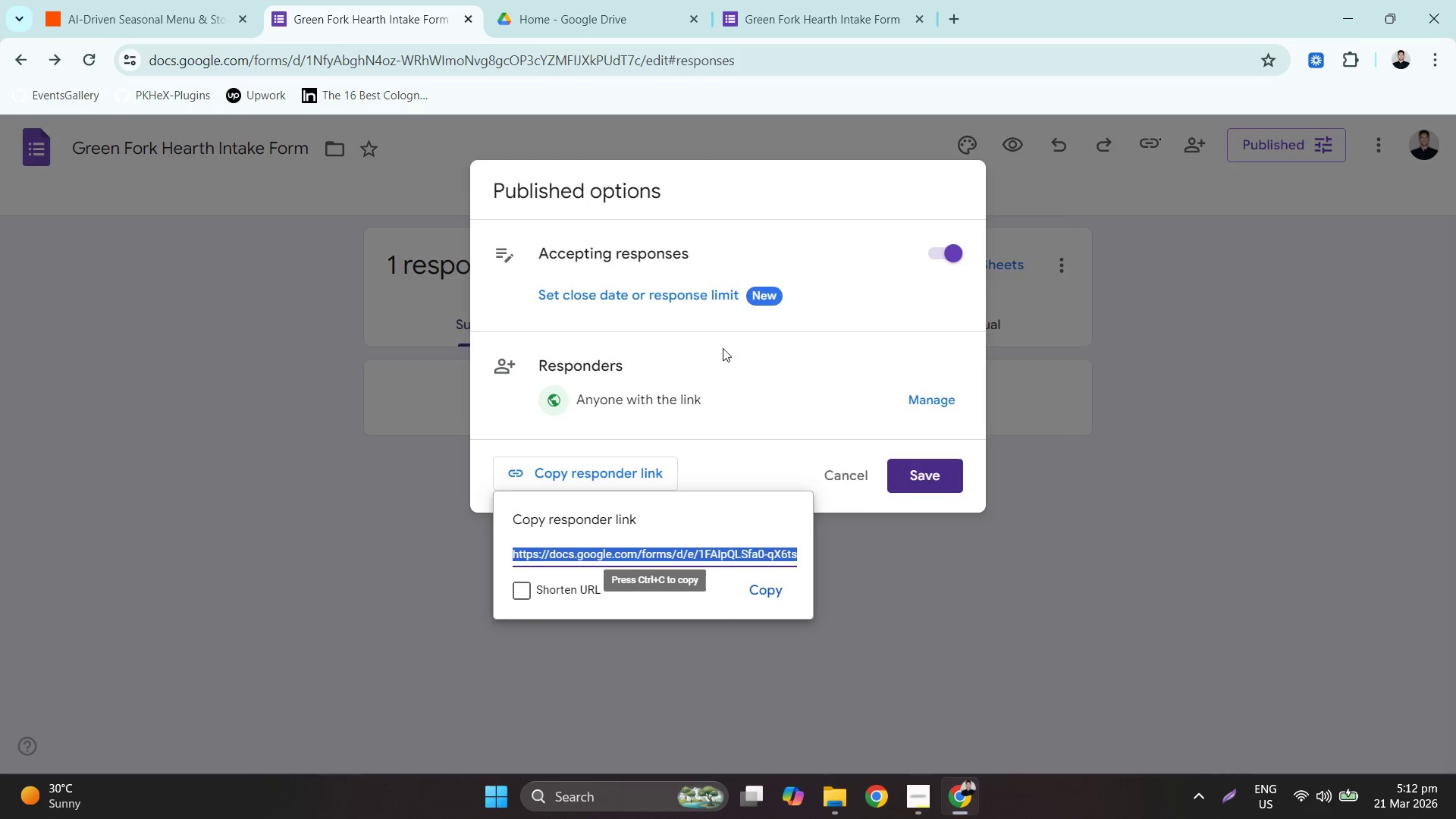 
left_click([335, 382])
 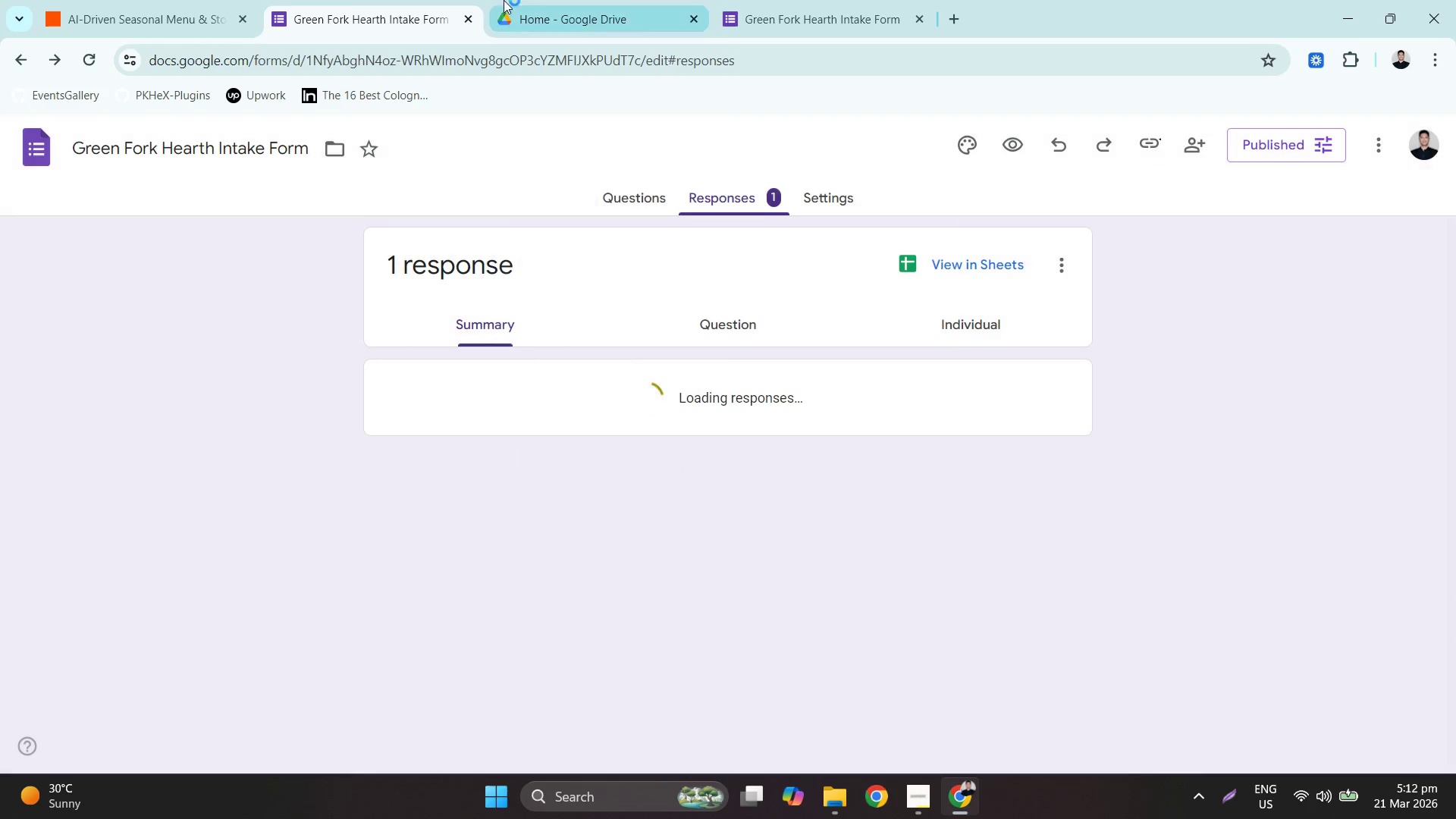 
left_click([535, 0])
 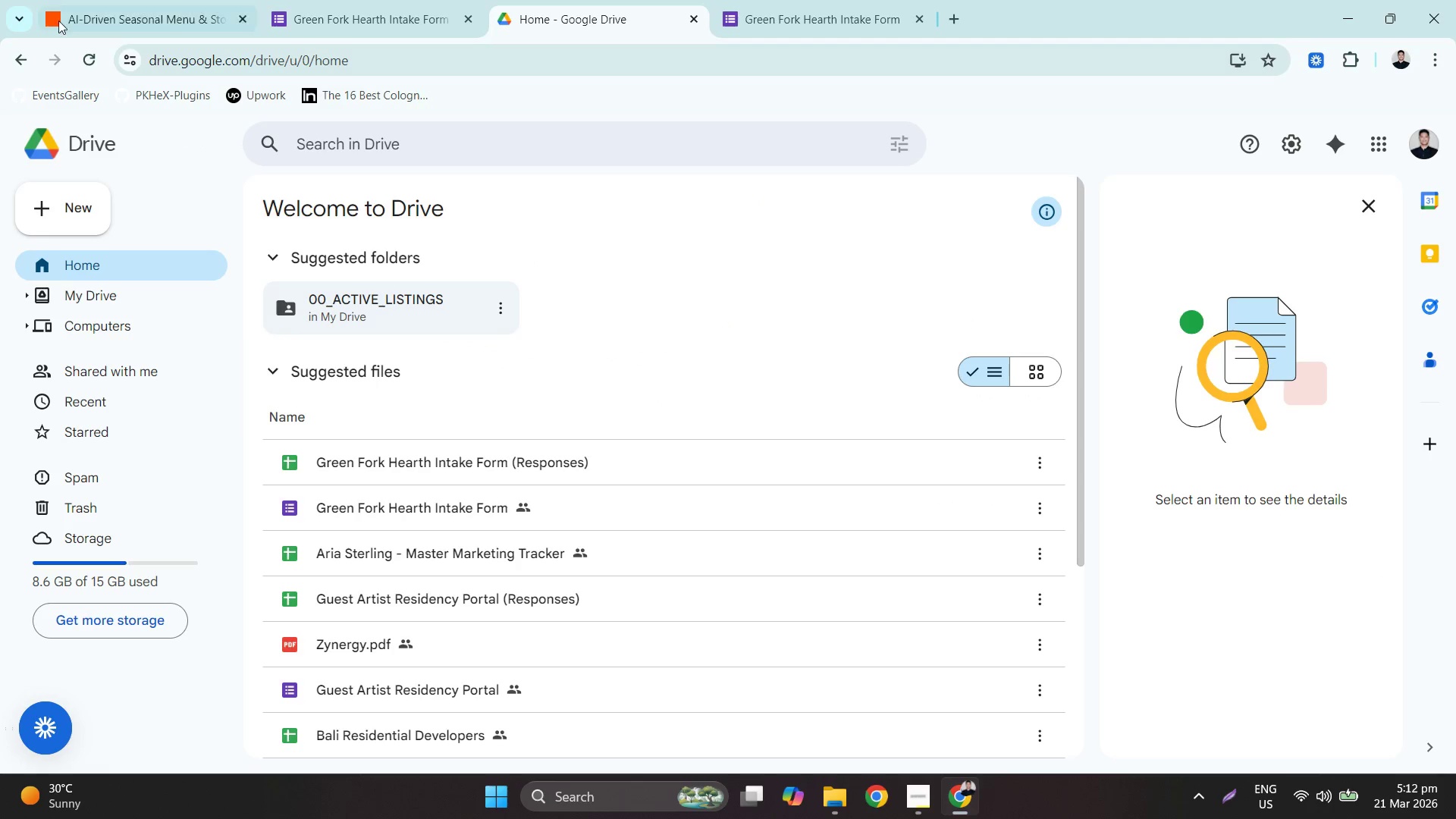 
left_click([93, 62])
 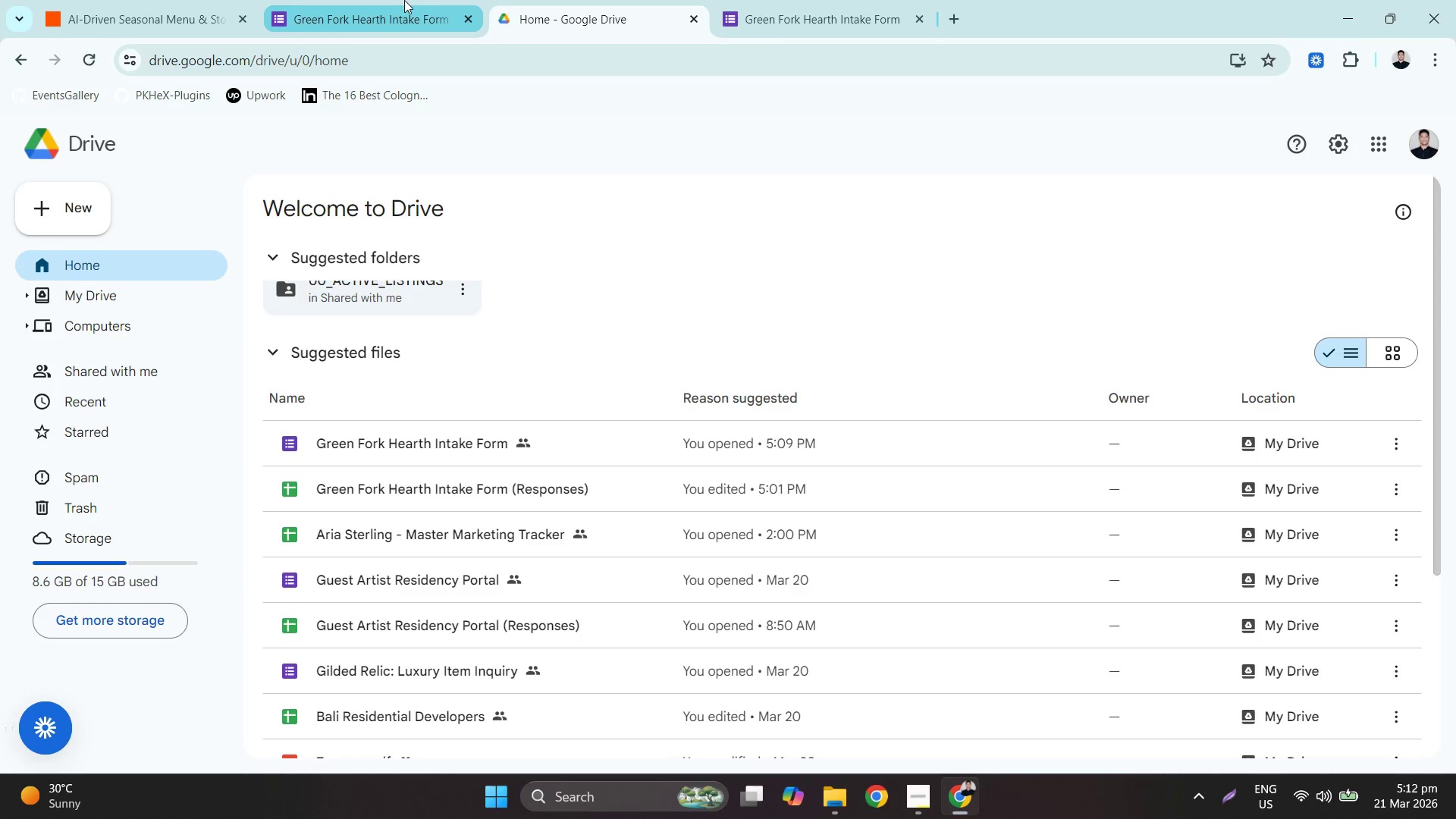 
left_click([404, 0])
 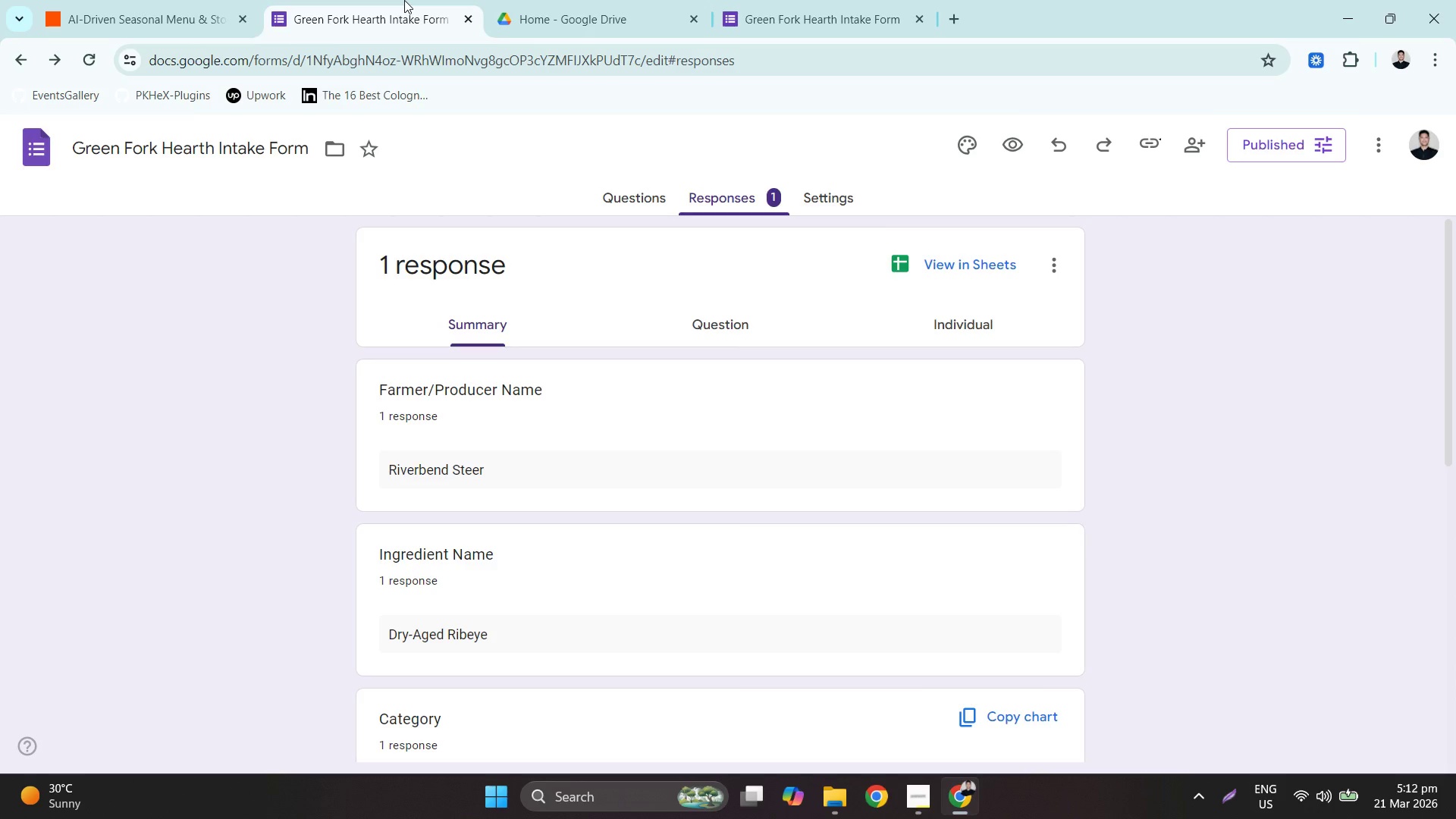 
left_click([570, 0])
 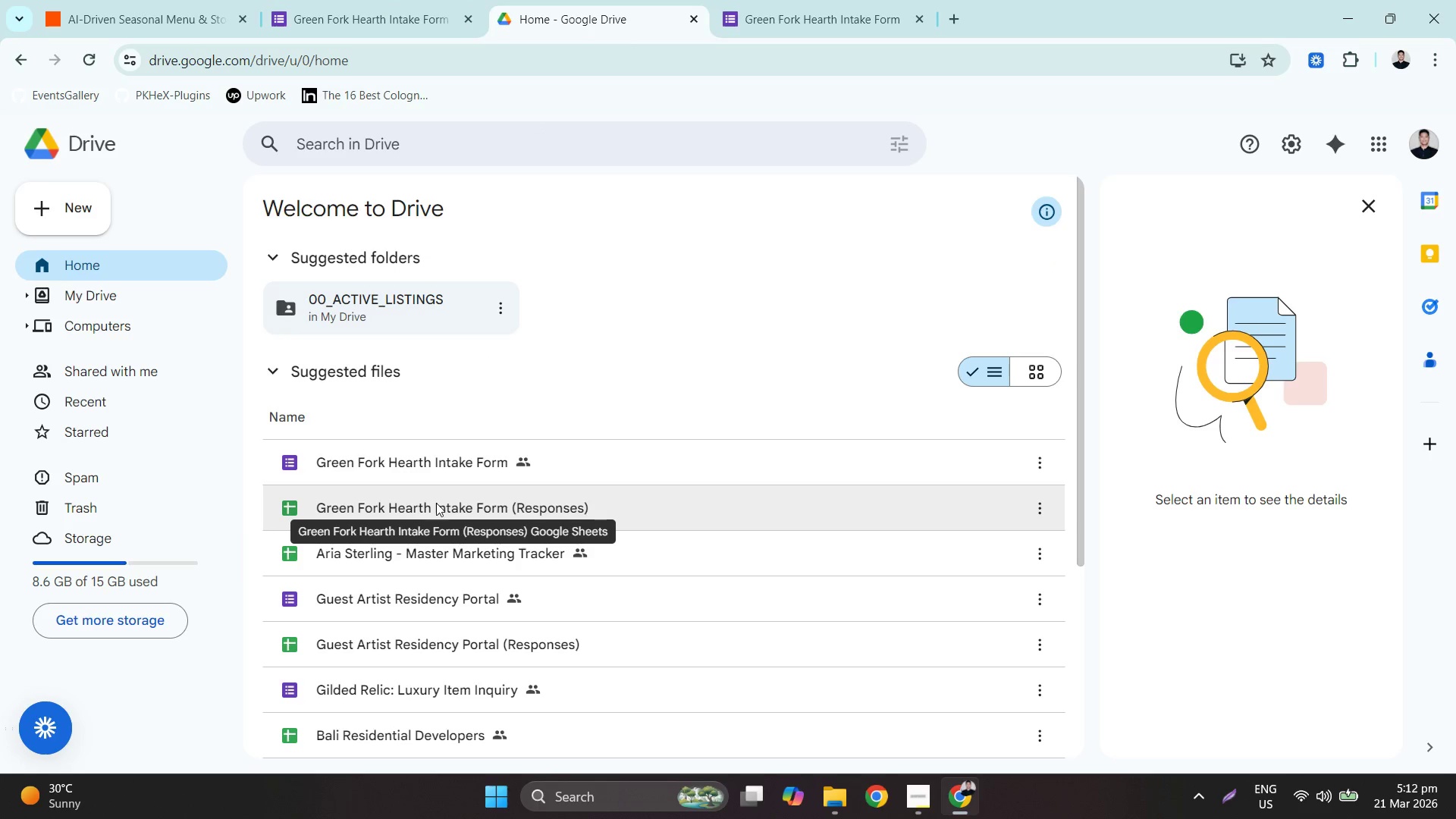 
left_click([280, 0])
 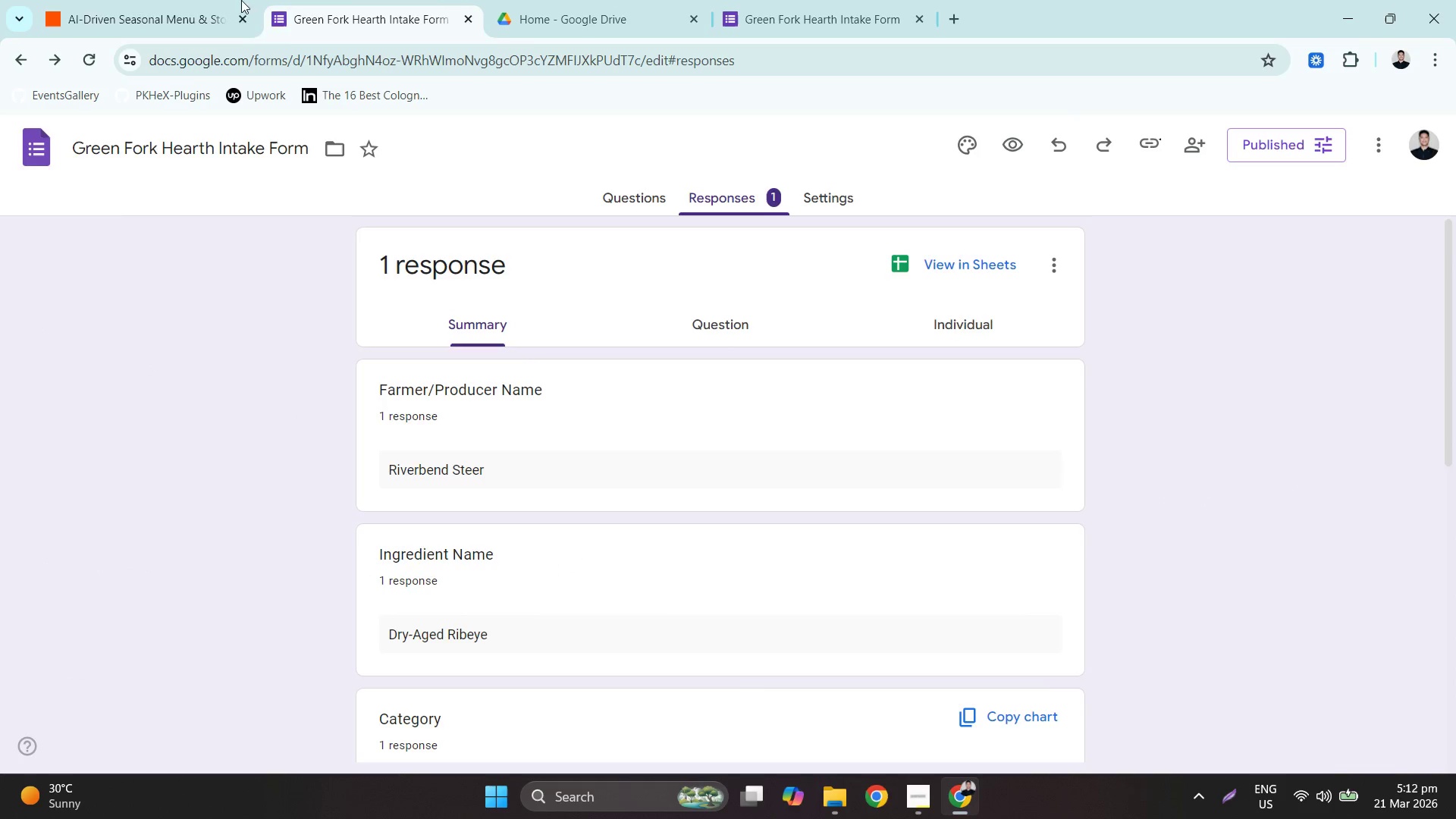 
left_click([215, 0])
 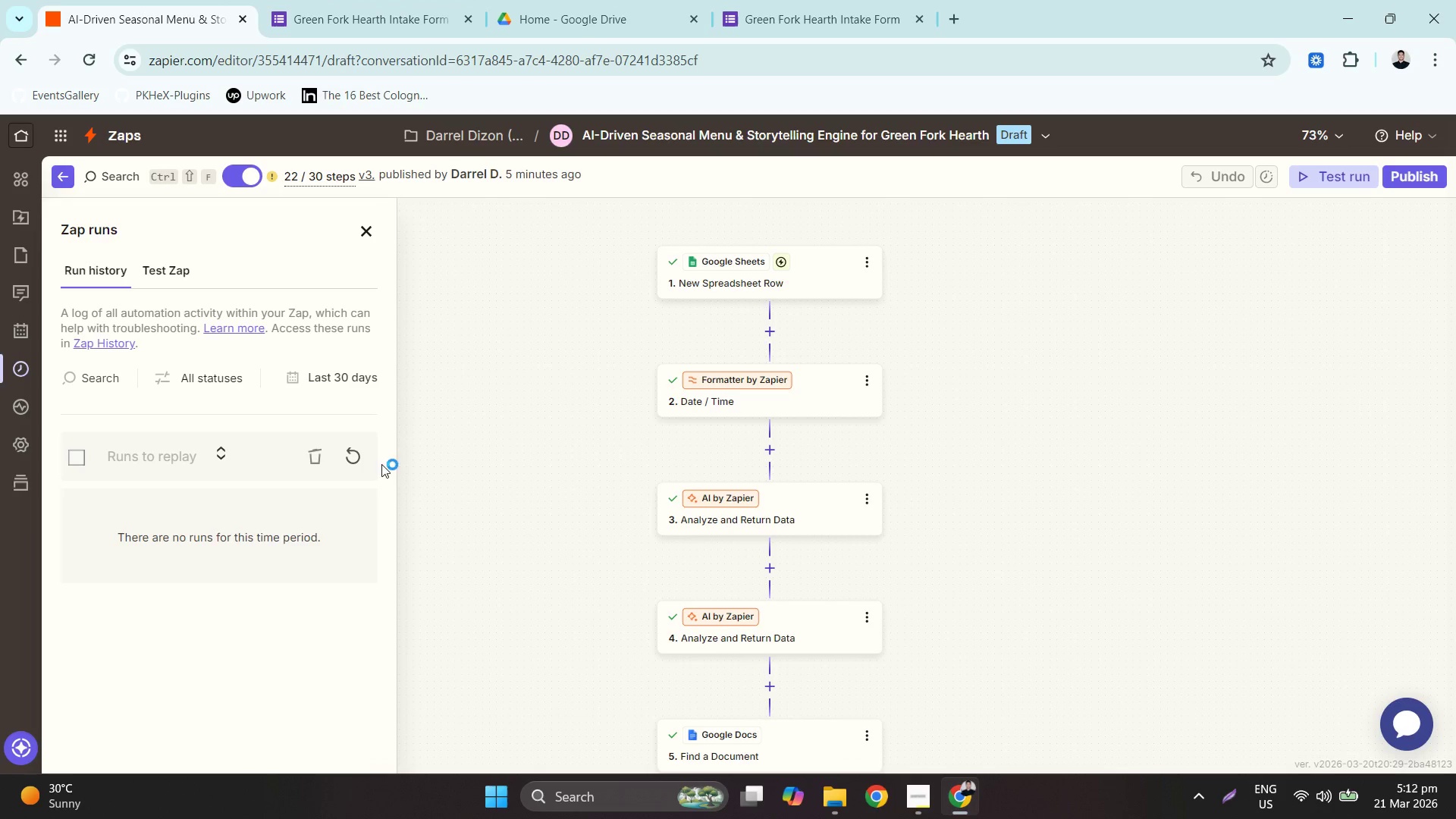 
left_click([351, 464])
 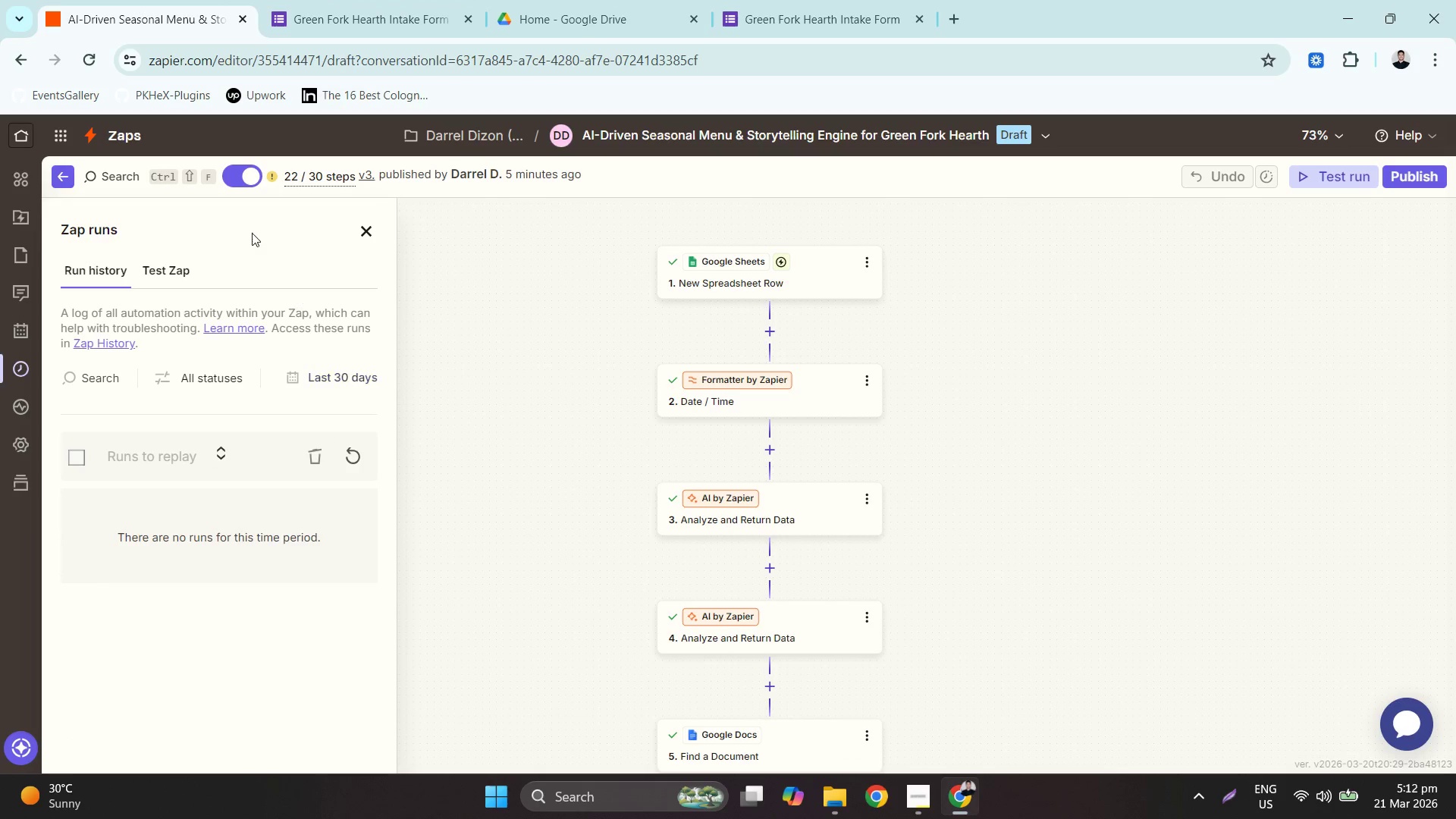 
wait(8.48)
 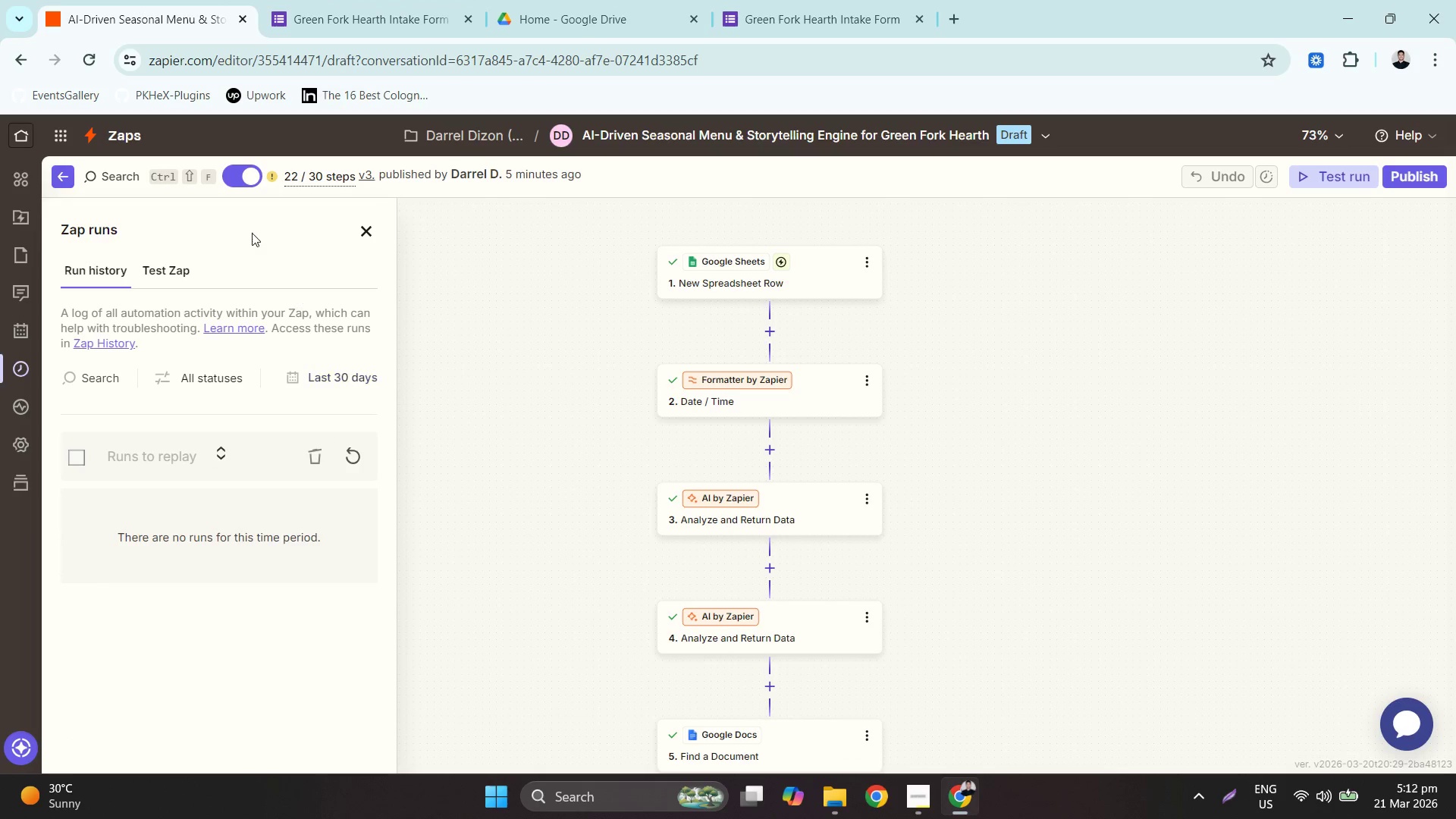 
left_click([1042, 140])
 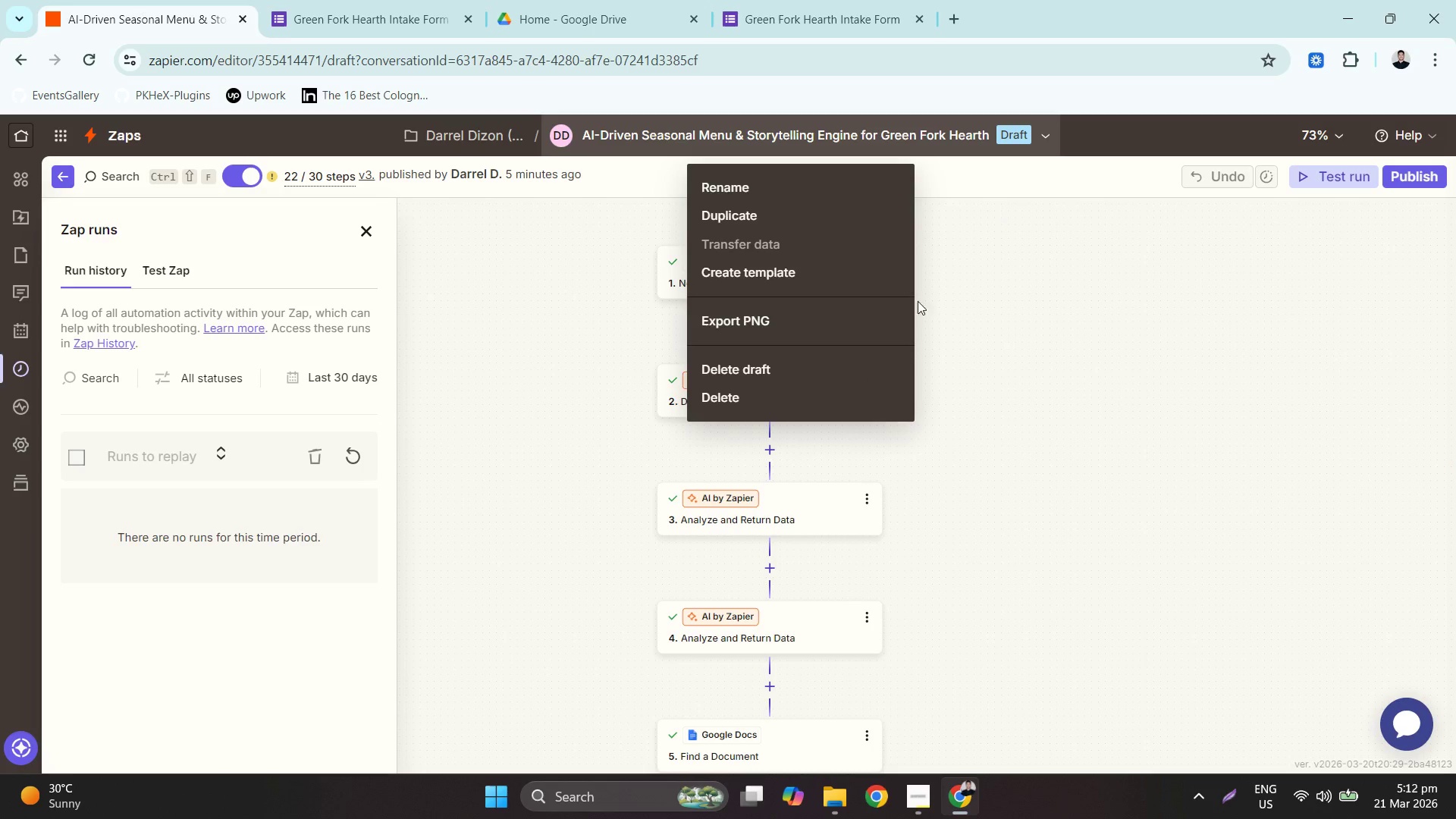 
left_click([869, 362])
 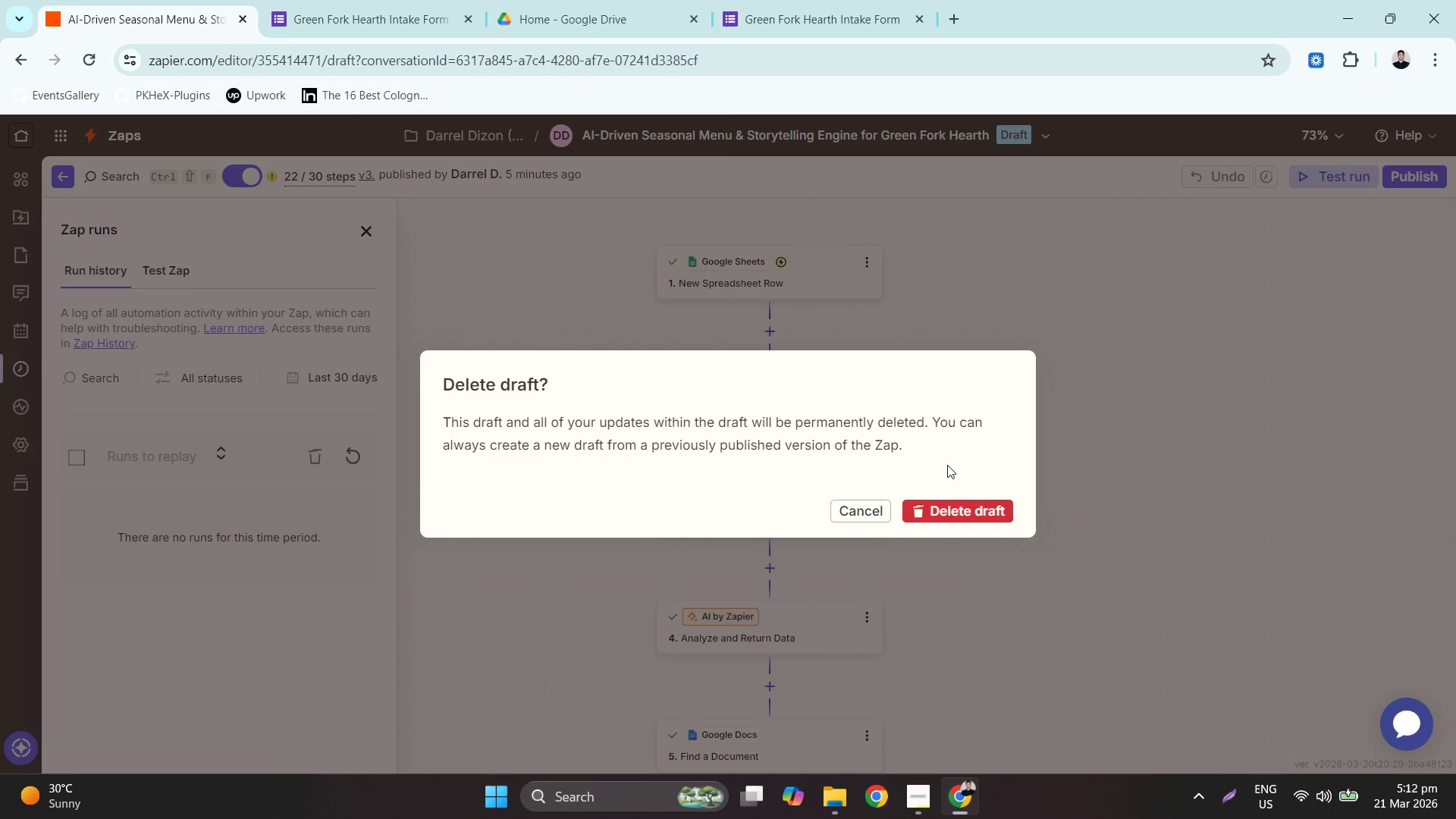 
left_click([956, 519])
 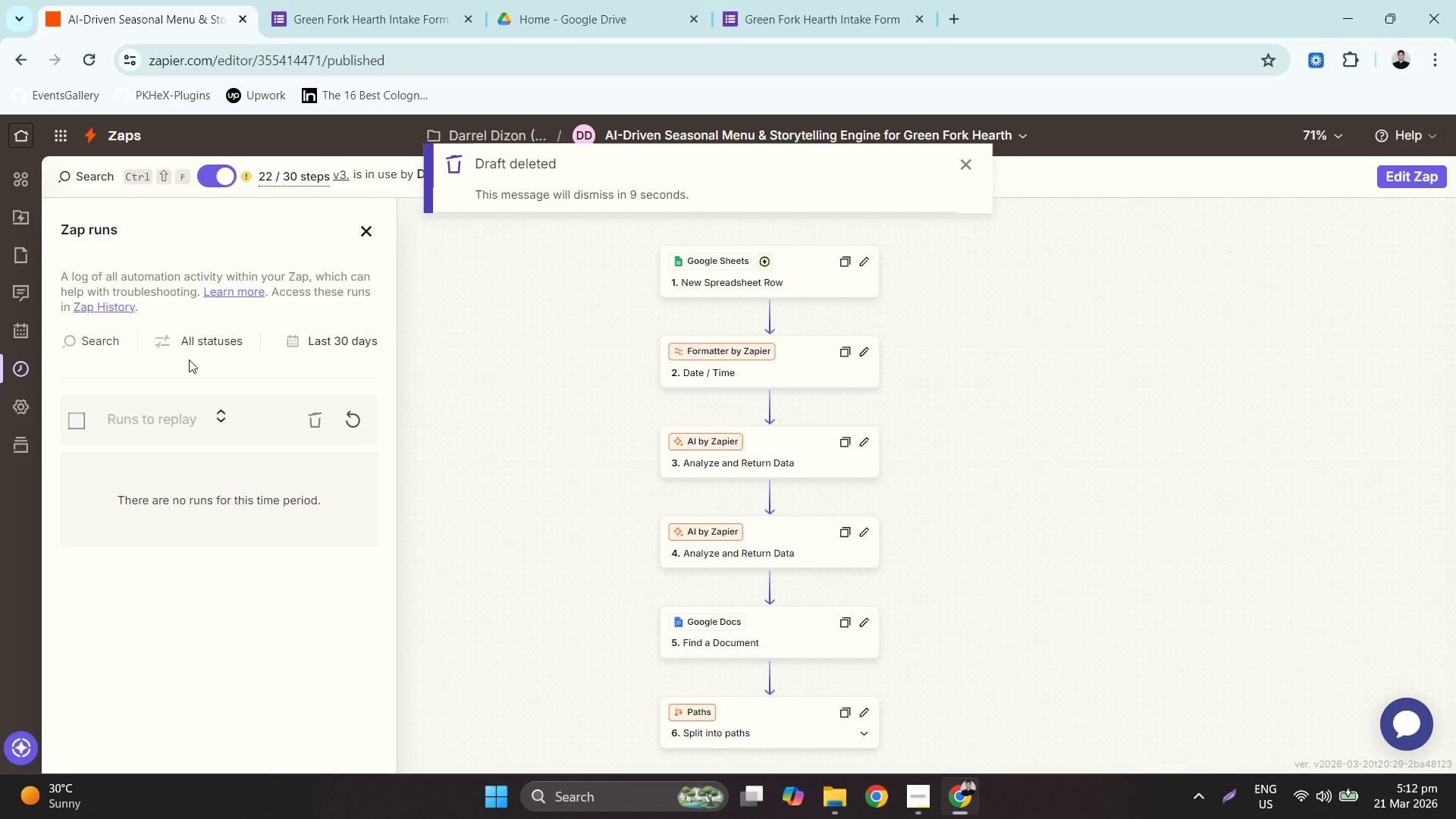 
left_click([375, 415])
 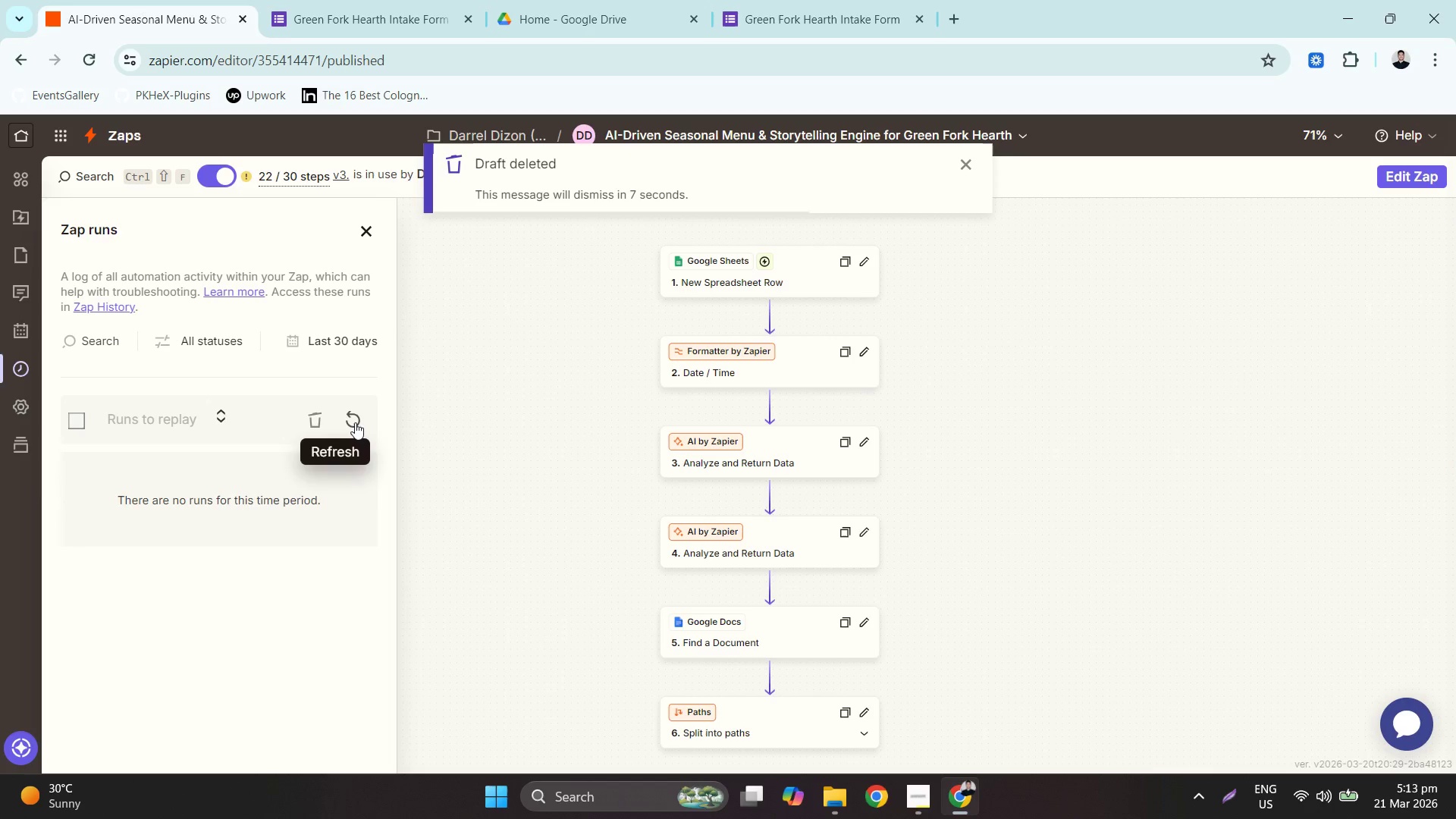 
left_click([355, 422])
 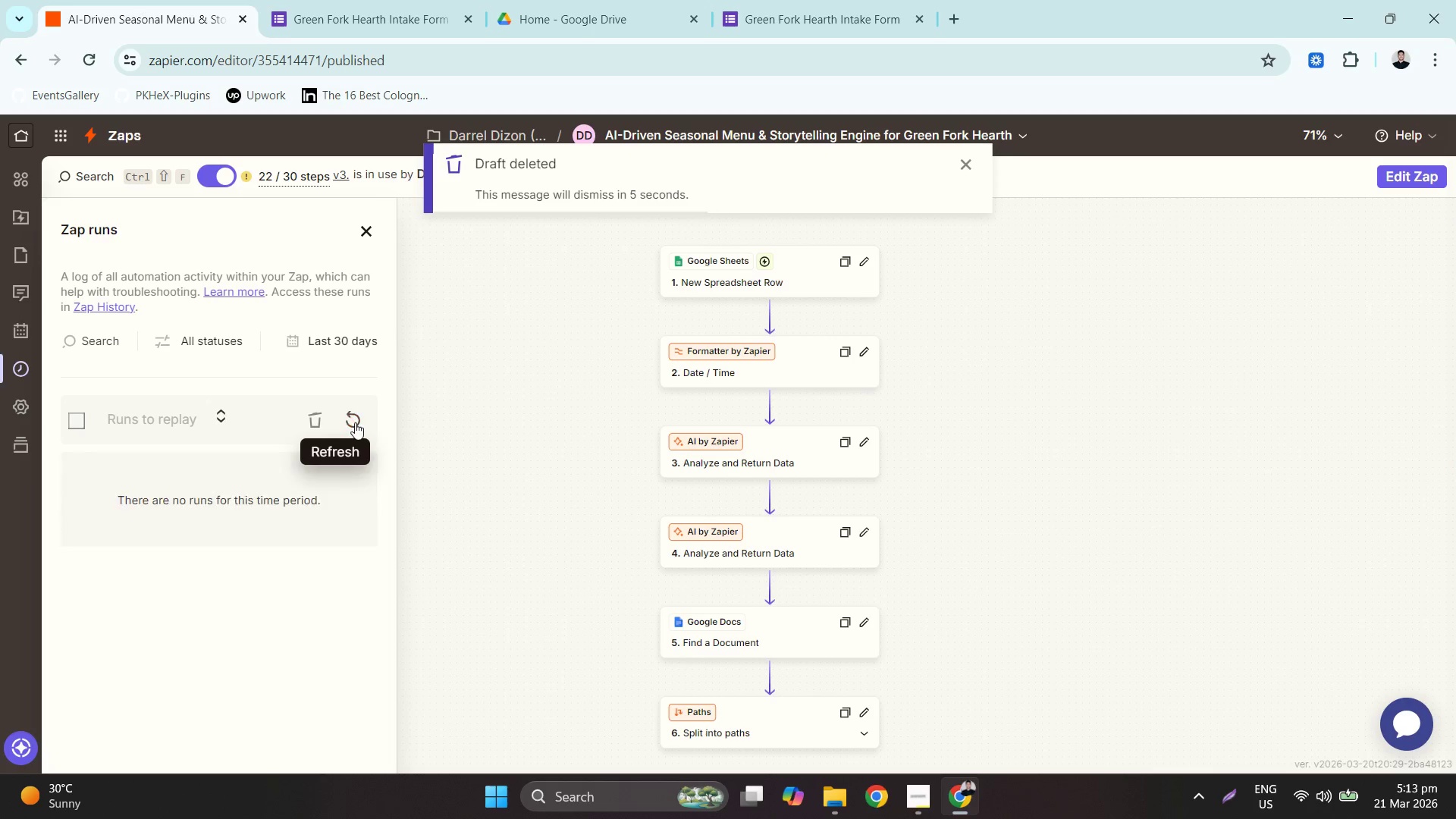 
left_click([355, 422])
 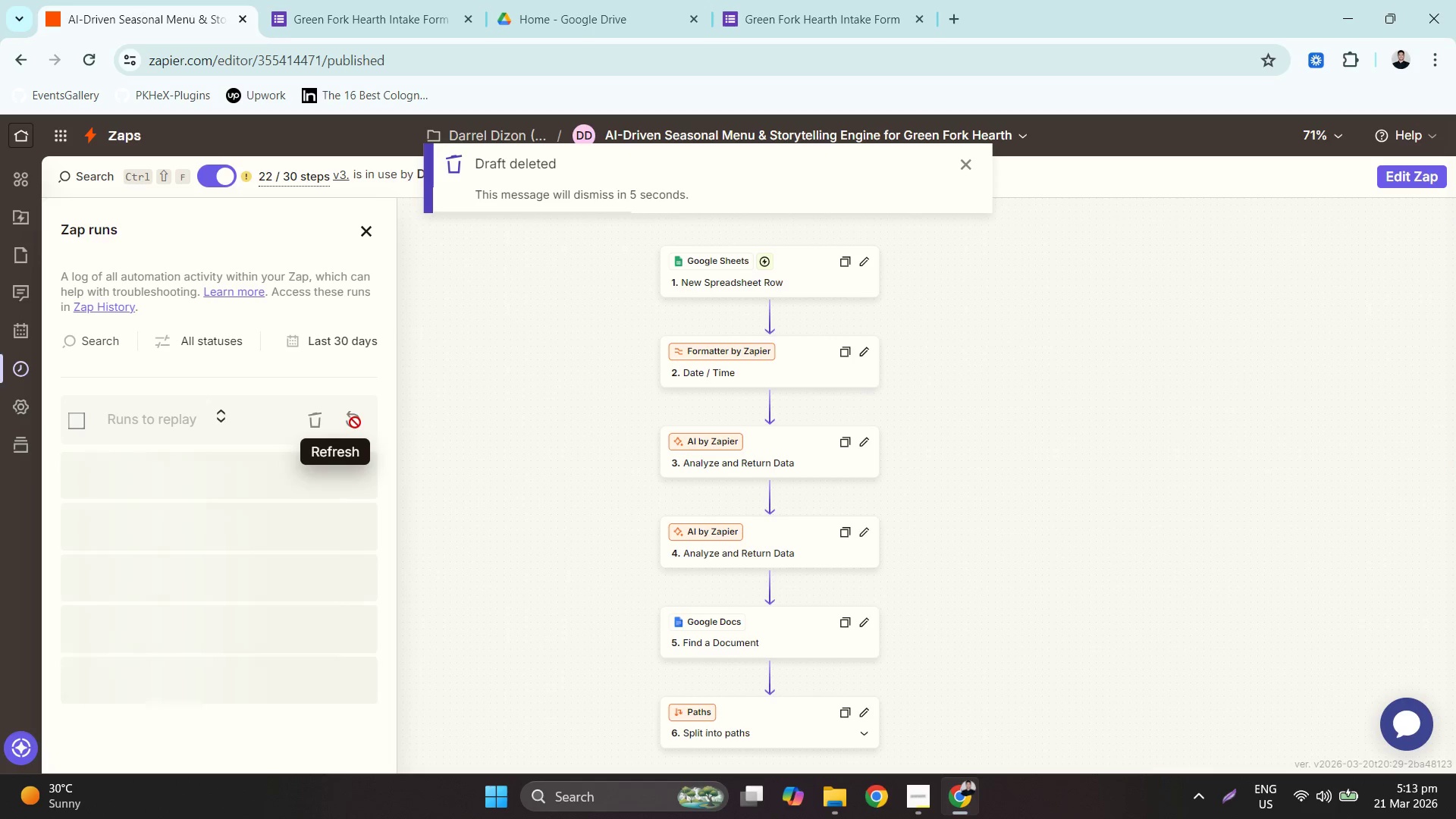 
left_click([355, 422])
 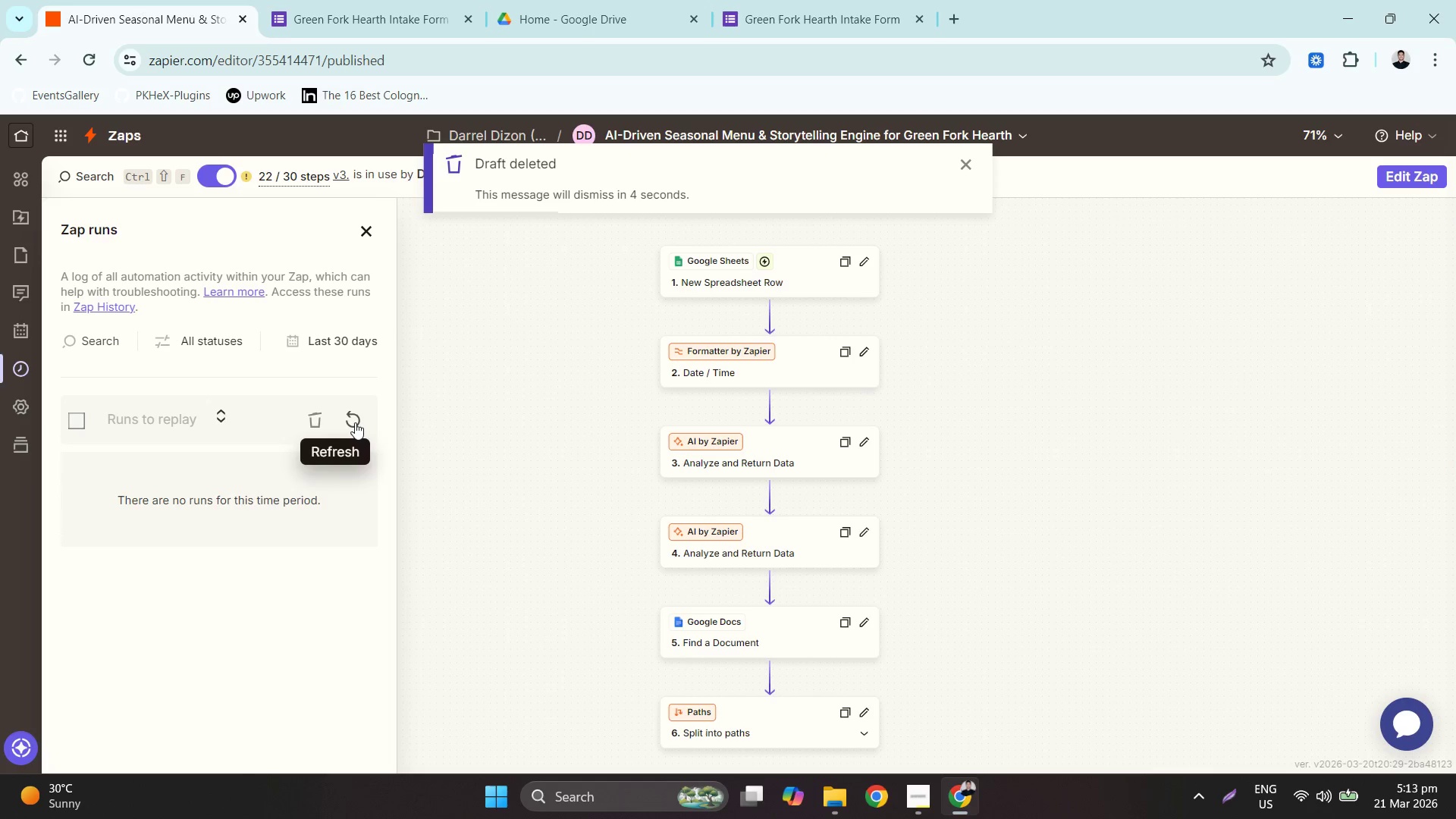 
left_click([355, 422])
 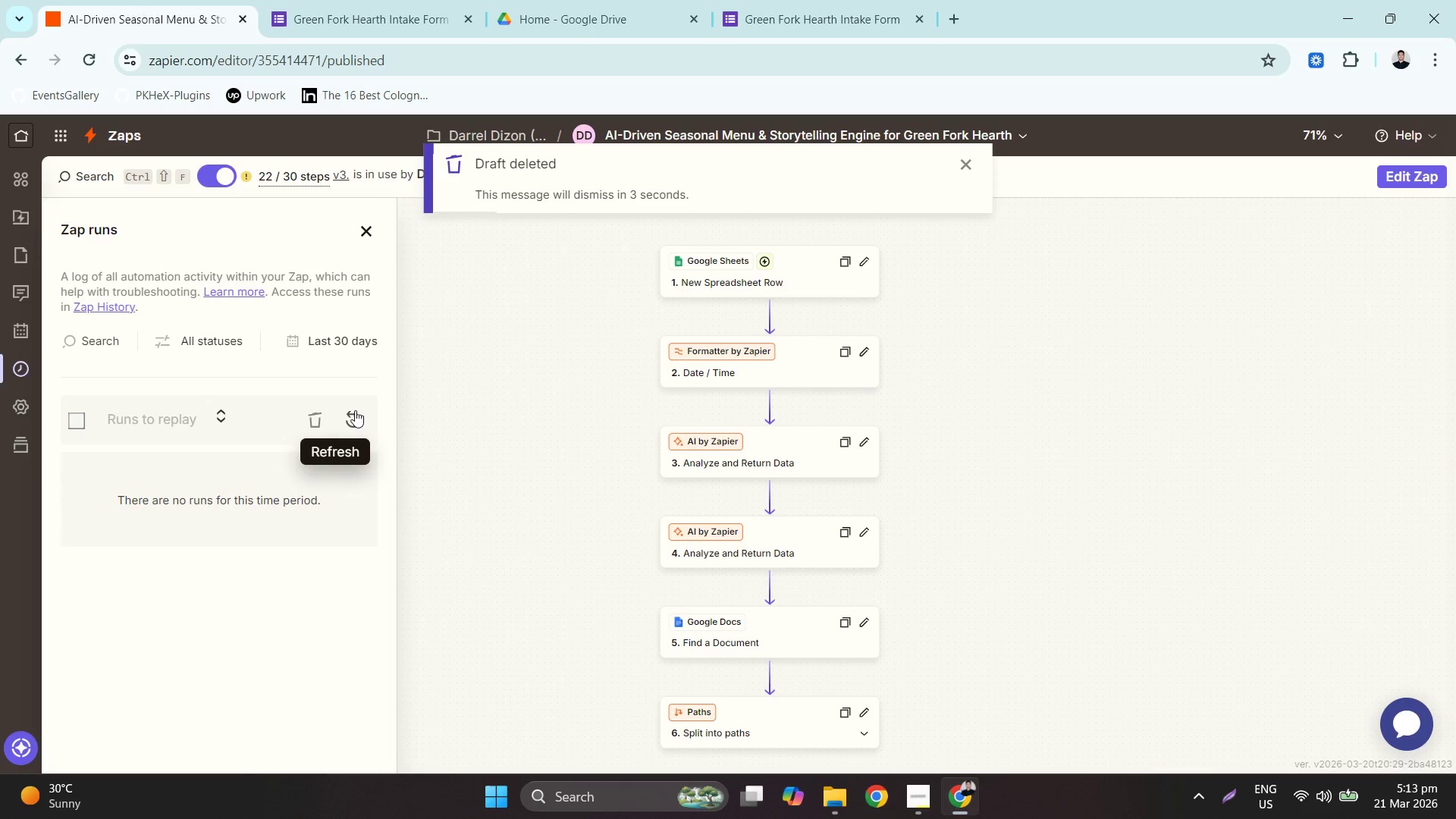 
left_click([356, 407])
 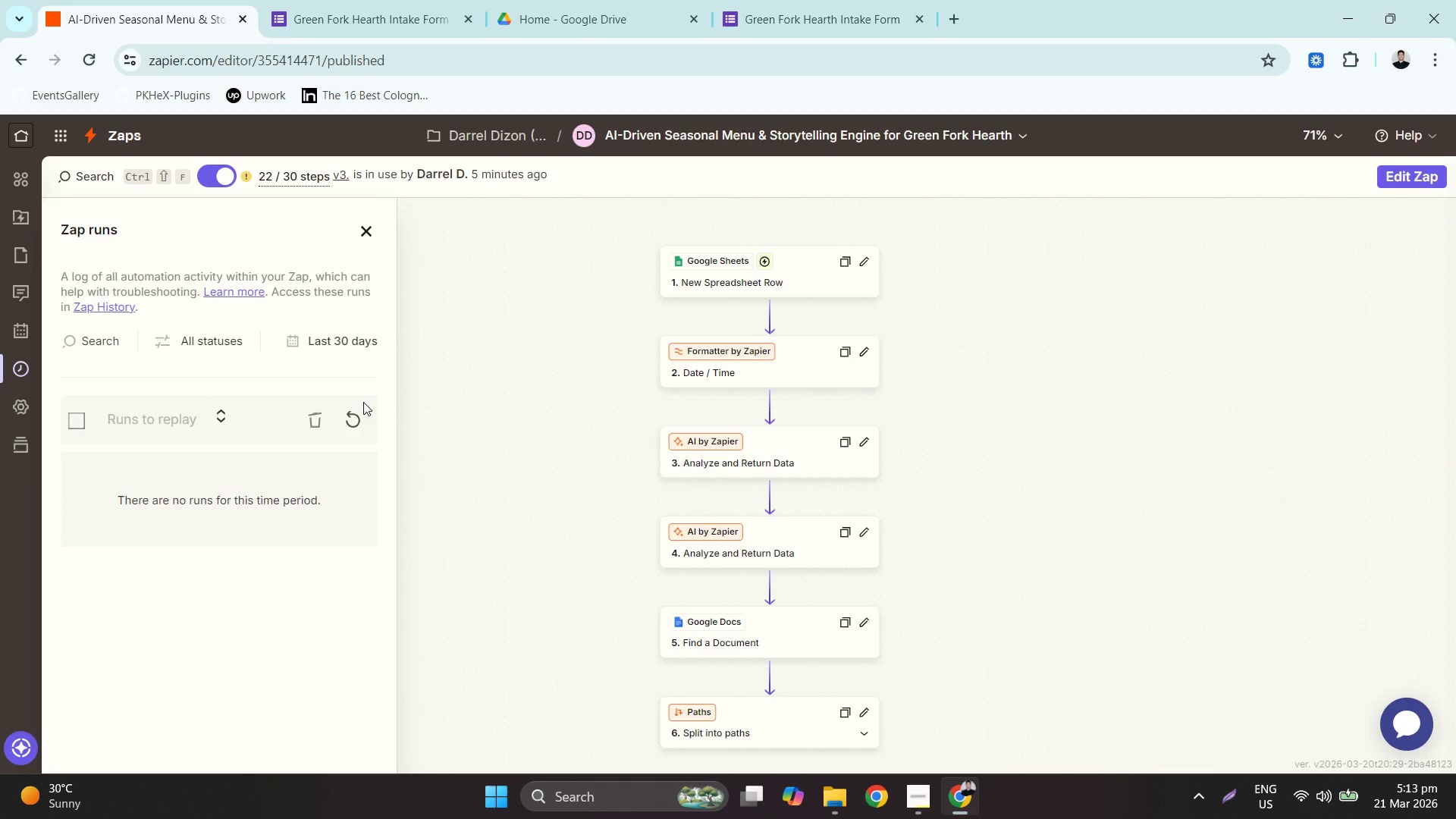 
wait(6.14)
 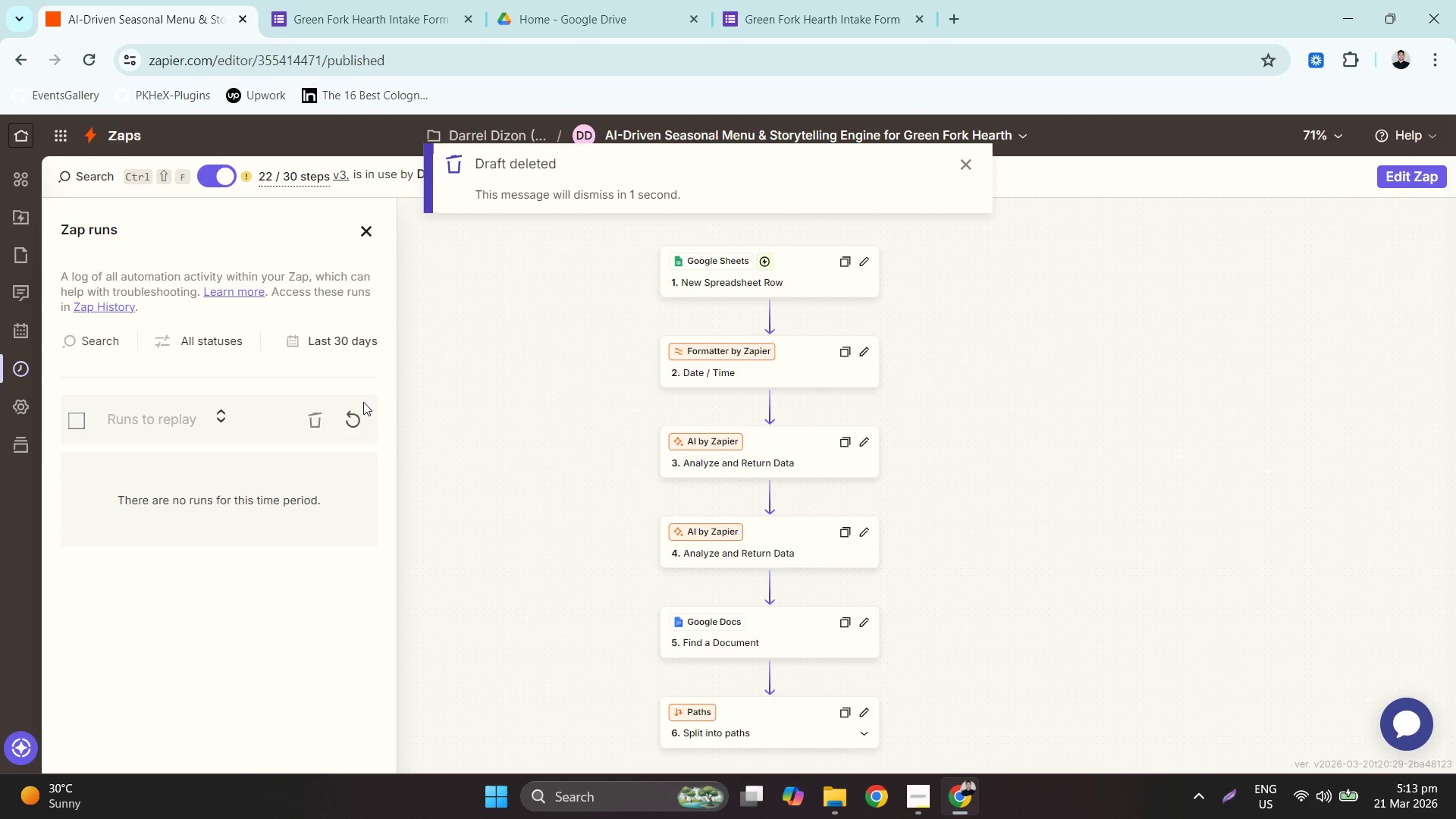 
left_click([929, 808])